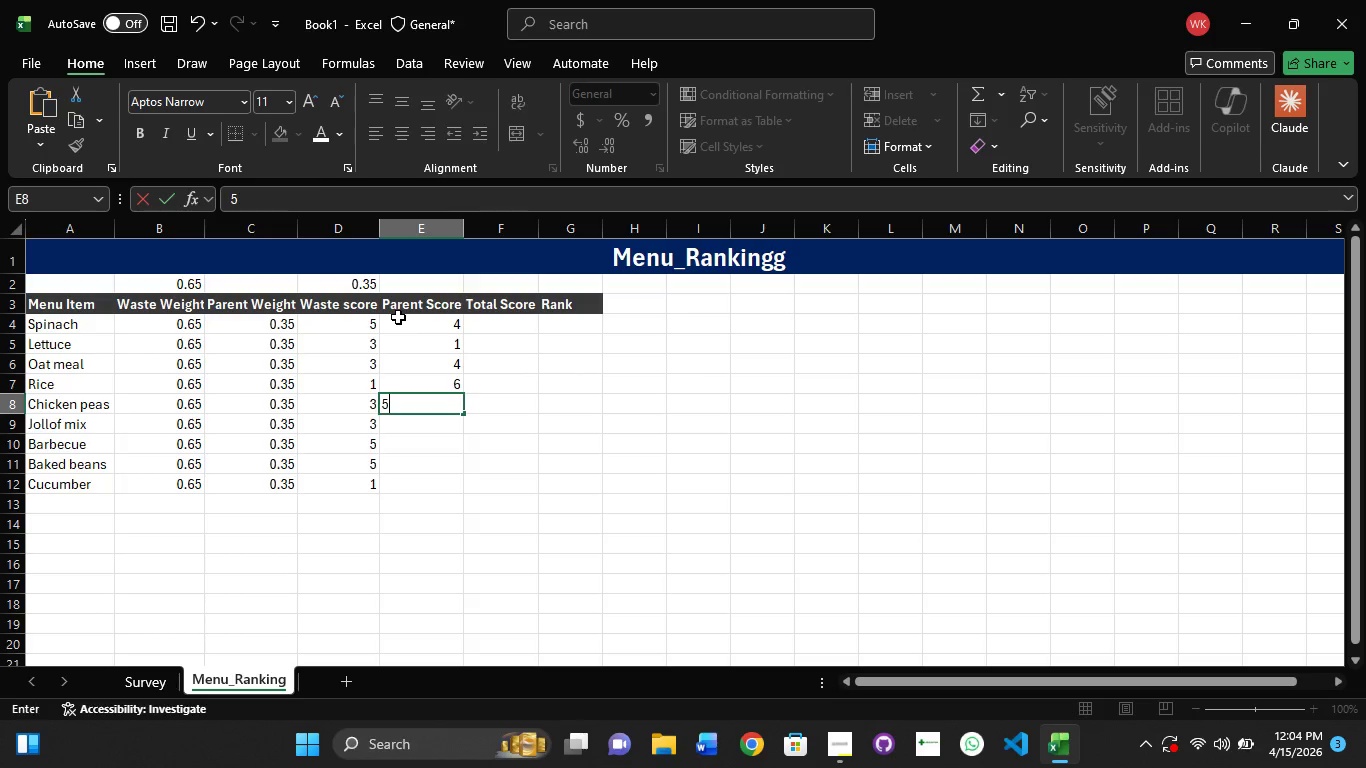 
key(NumpadEnter)
 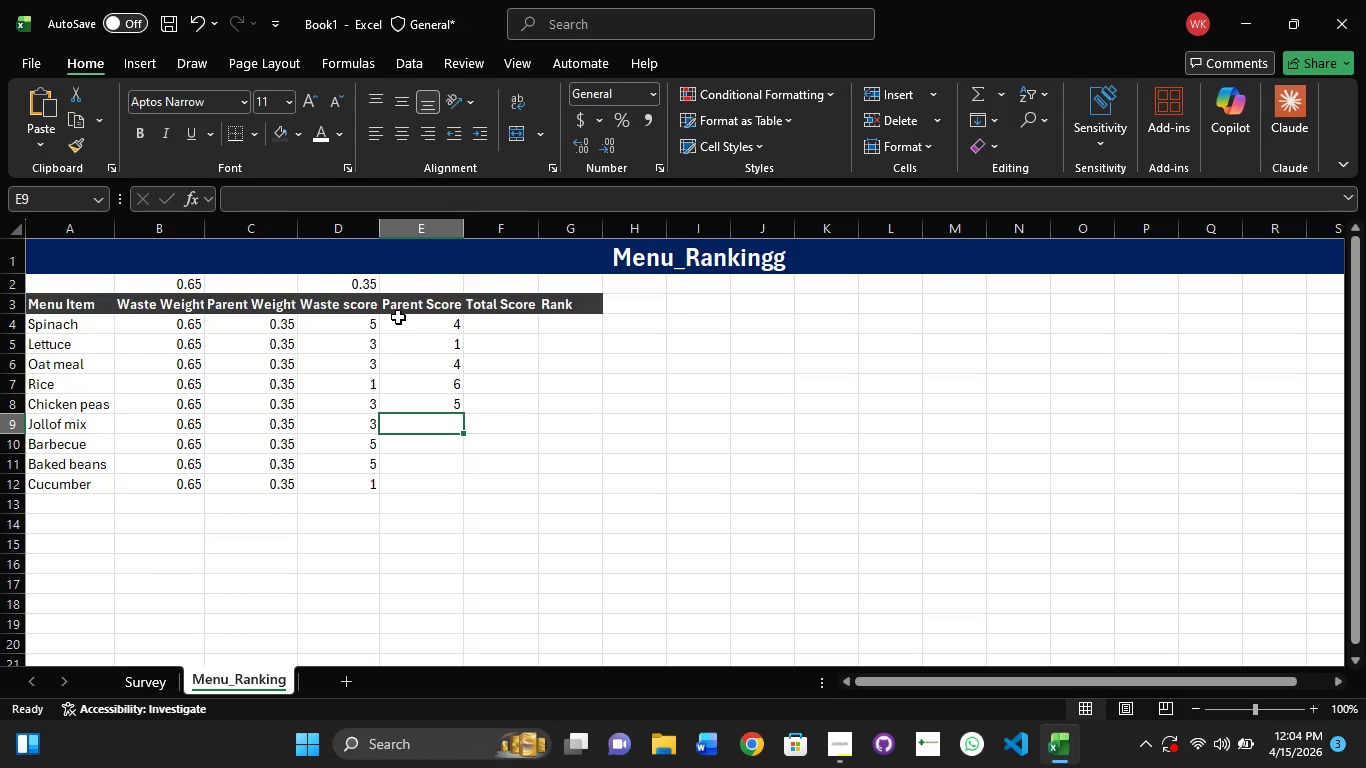 
key(Numpad3)
 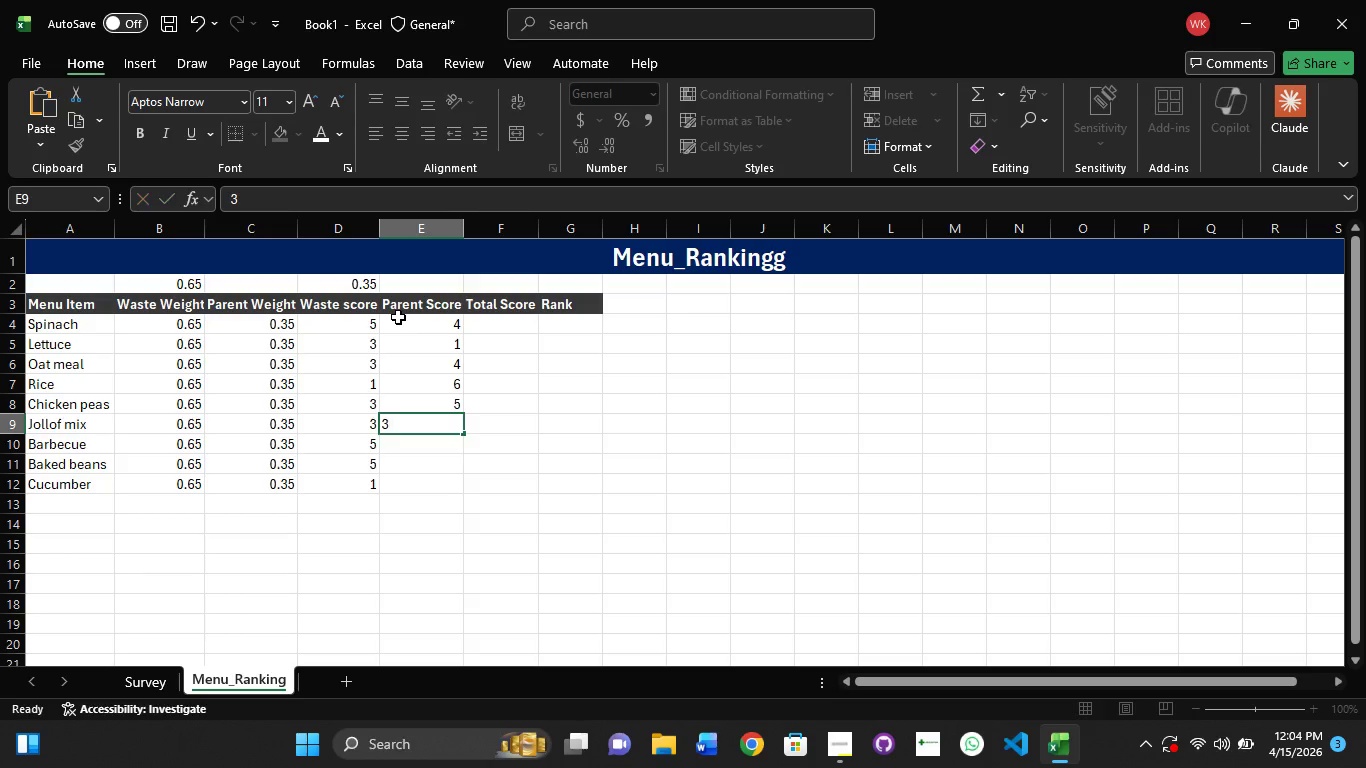 
key(NumpadEnter)
 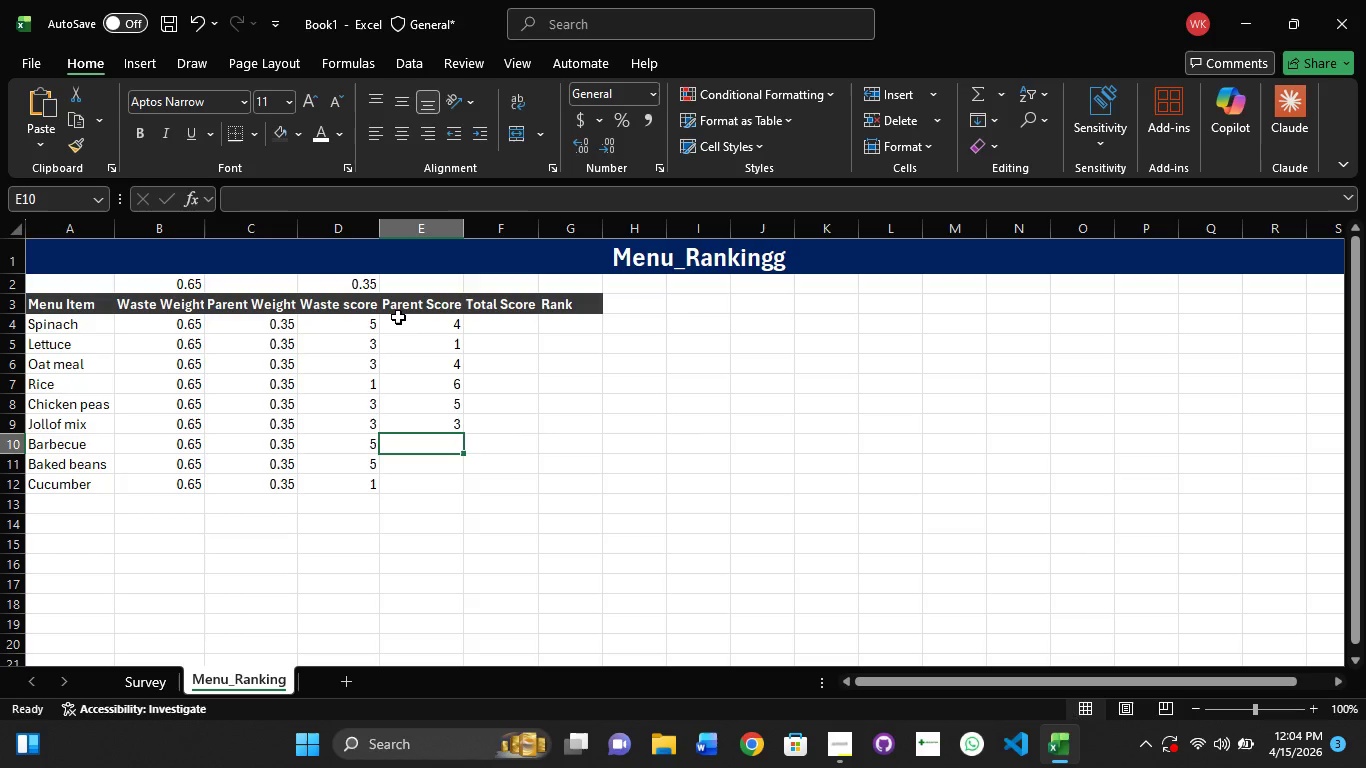 
key(Numpad1)
 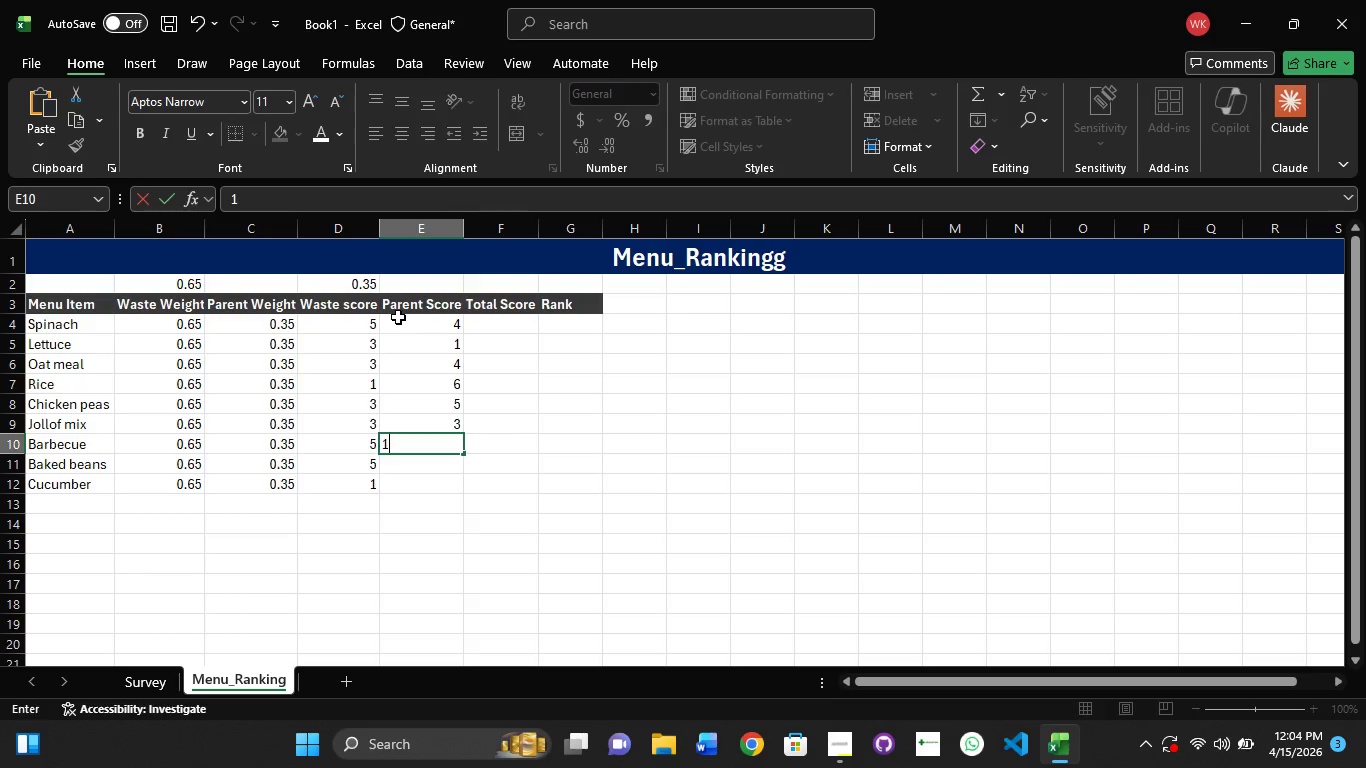 
key(NumpadEnter)
 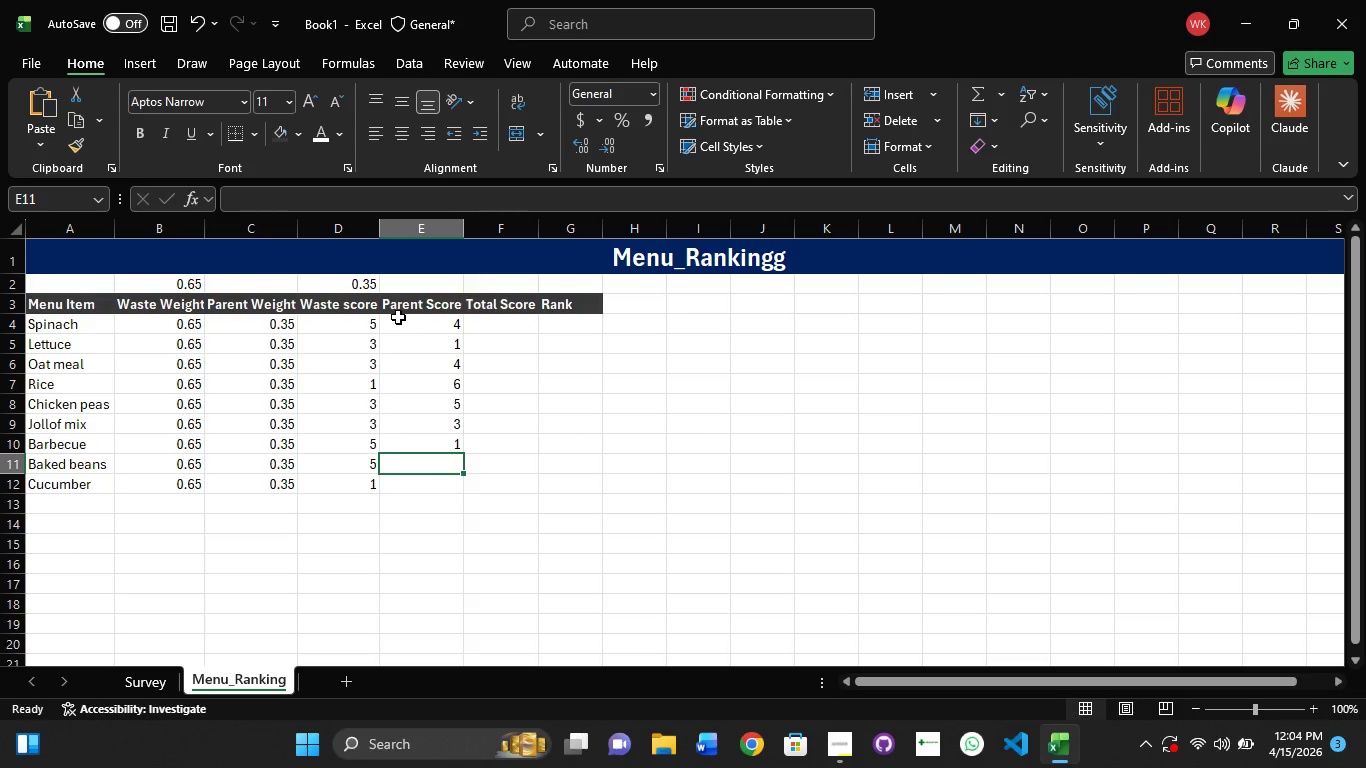 
key(Control+Z)
 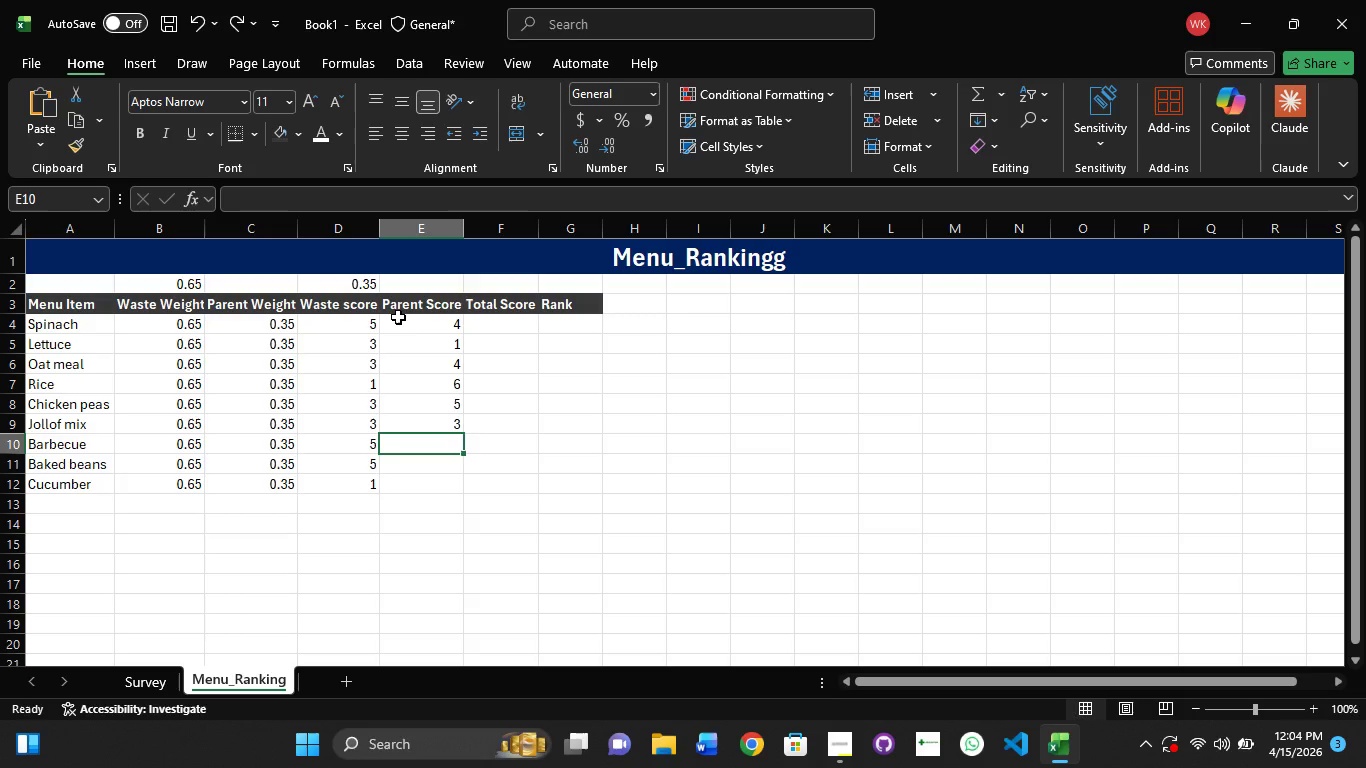 
key(Numpad4)
 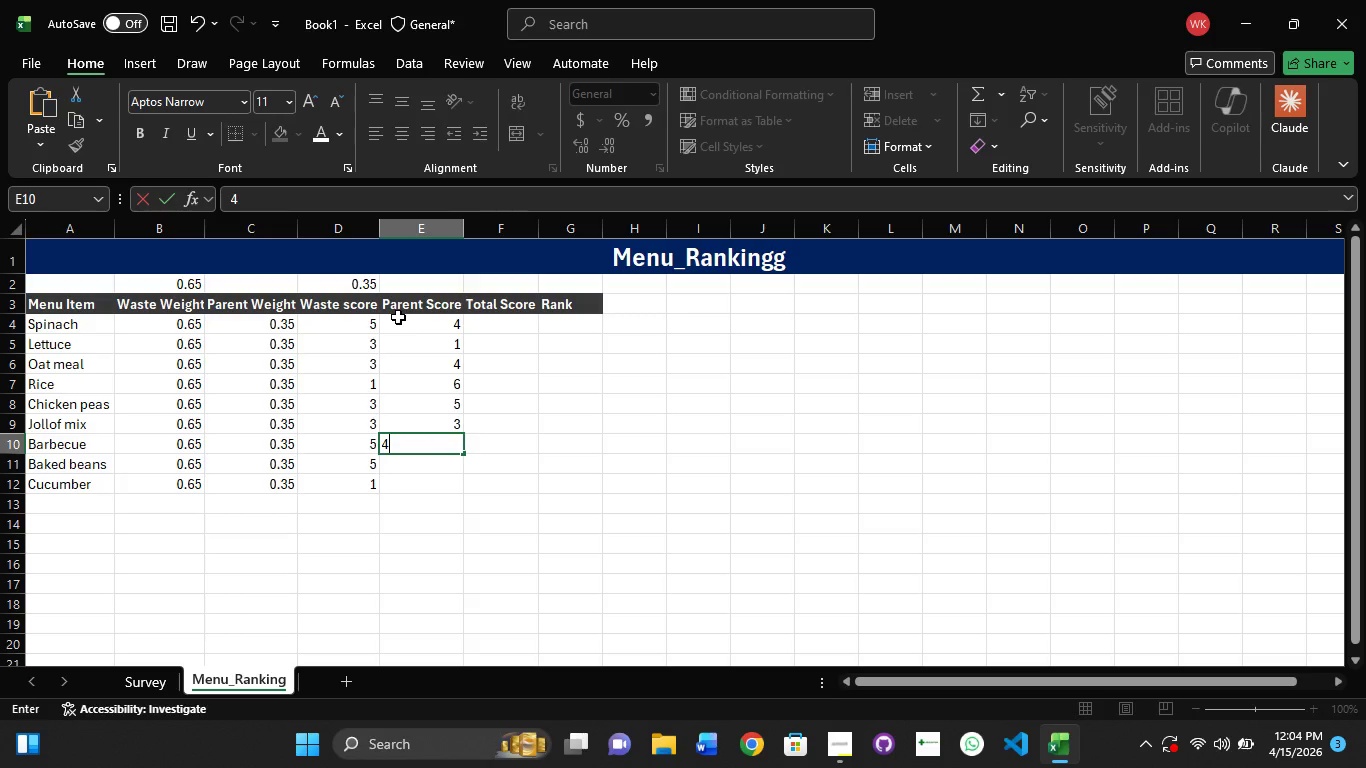 
key(NumpadEnter)
 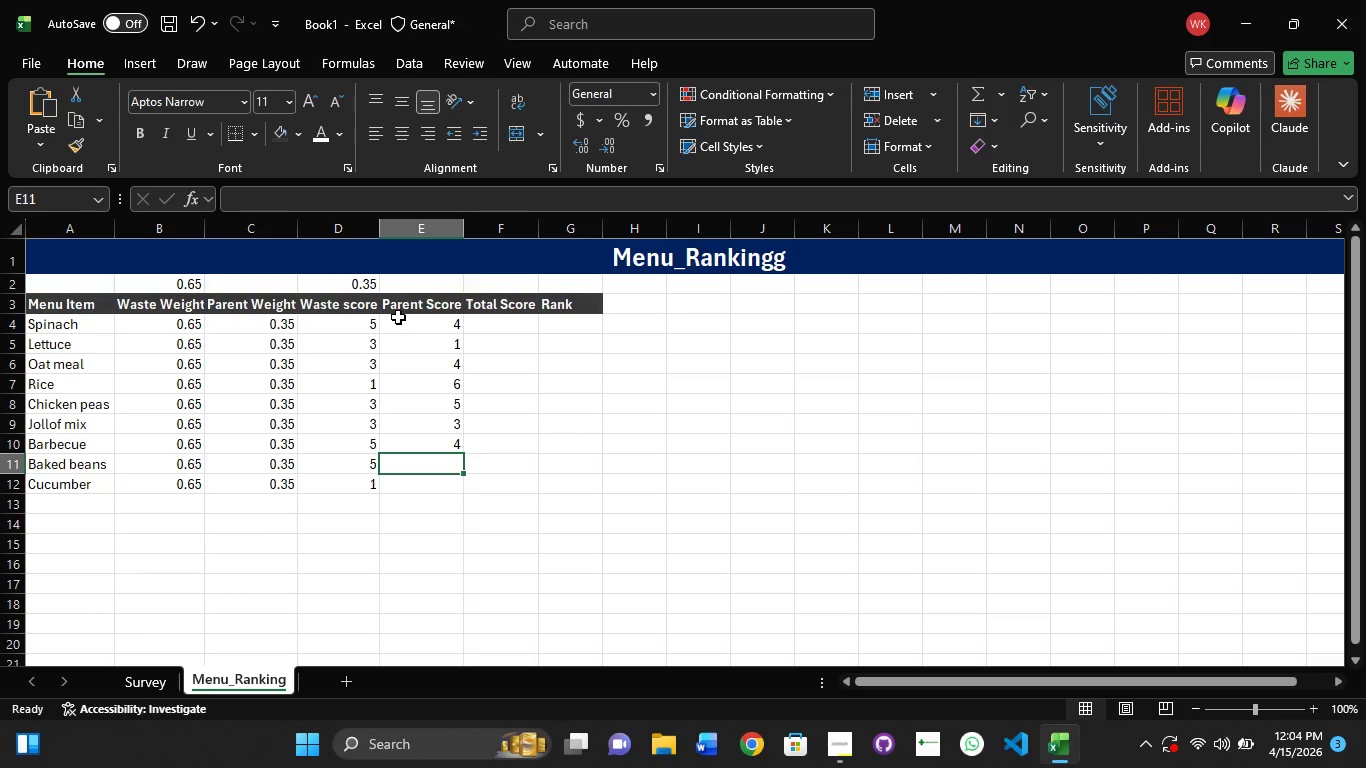 
key(Numpad5)
 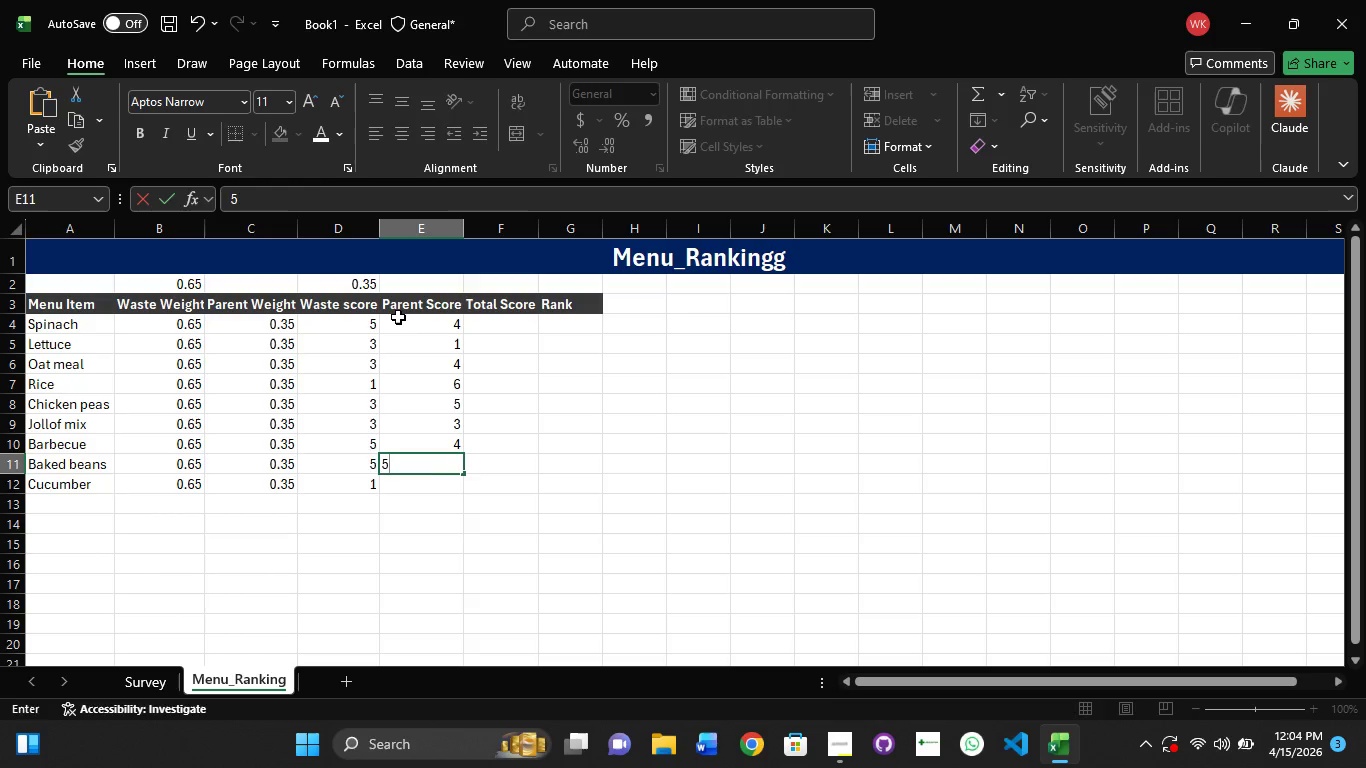 
key(NumpadEnter)
 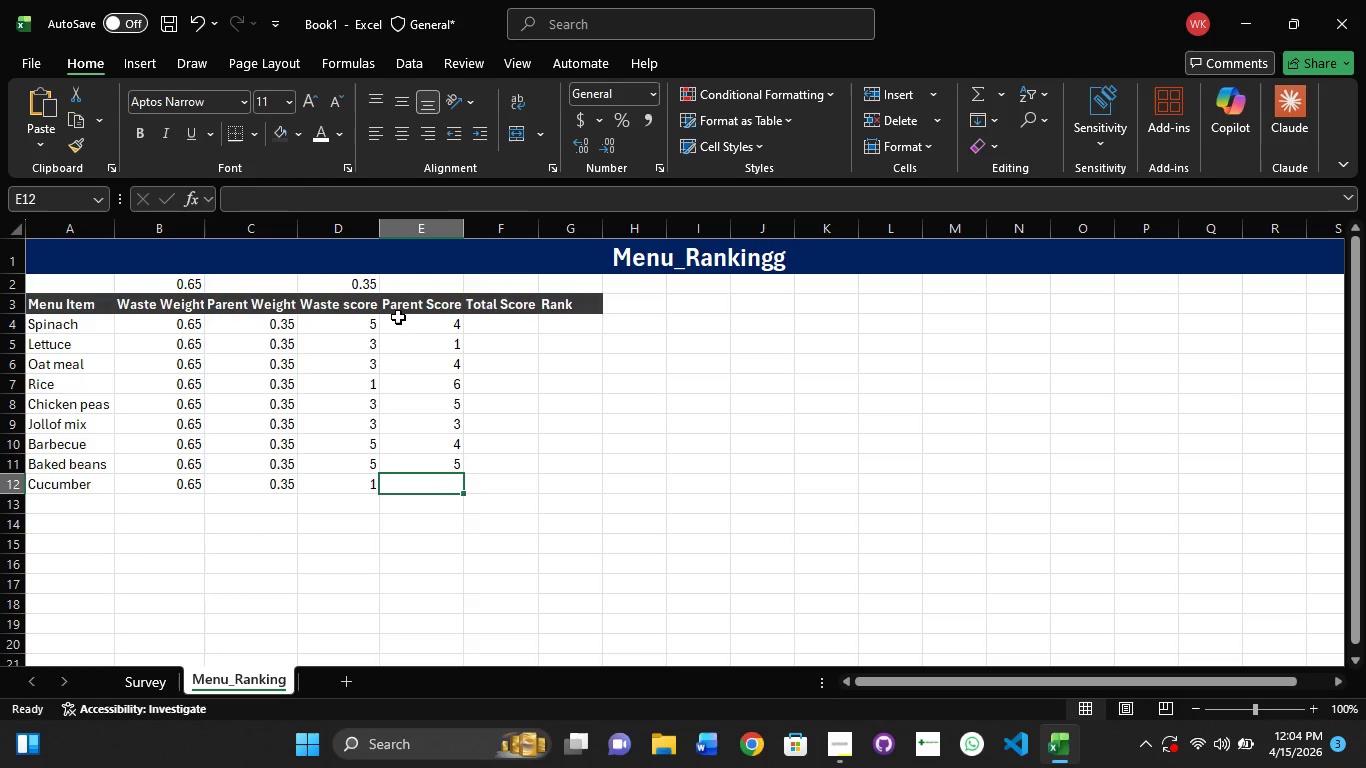 
key(Numpad1)
 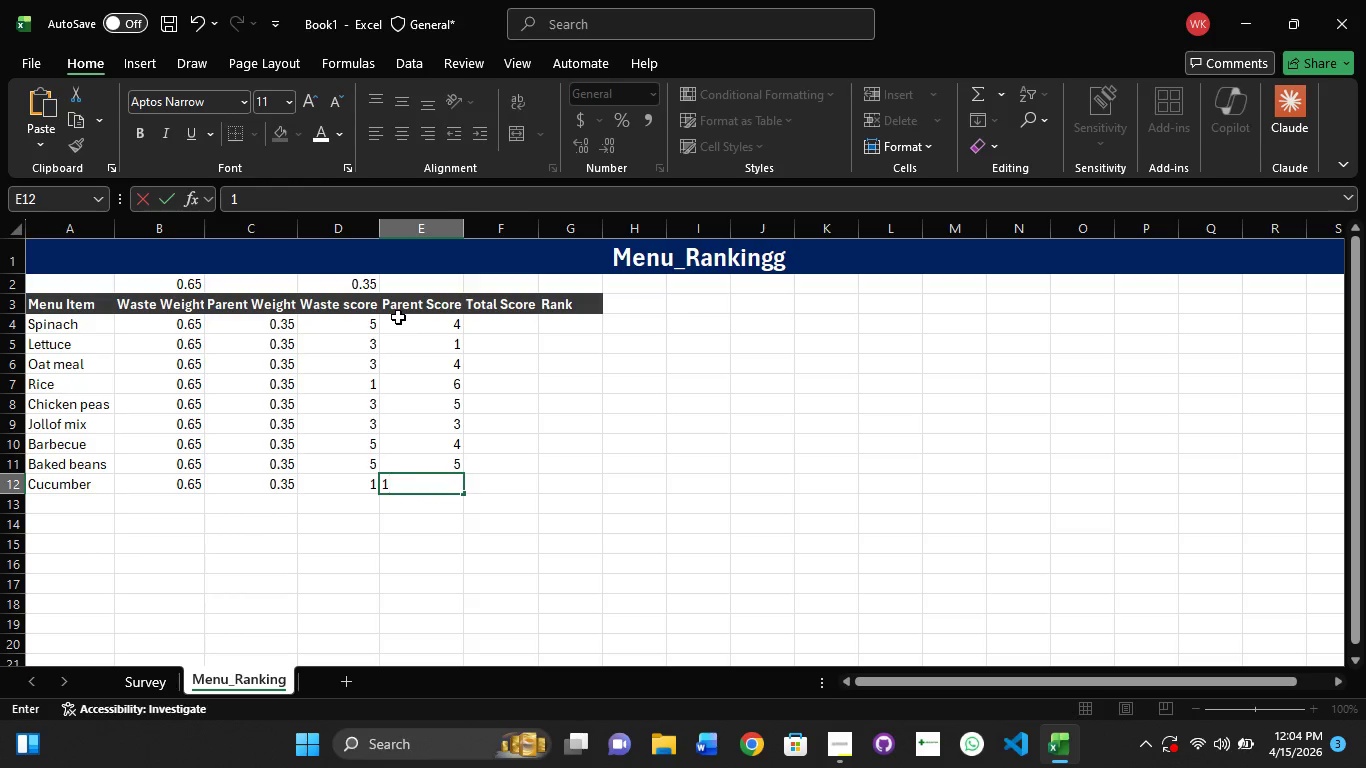 
scroll: coordinate [398, 317], scroll_direction: up, amount: 1.0
 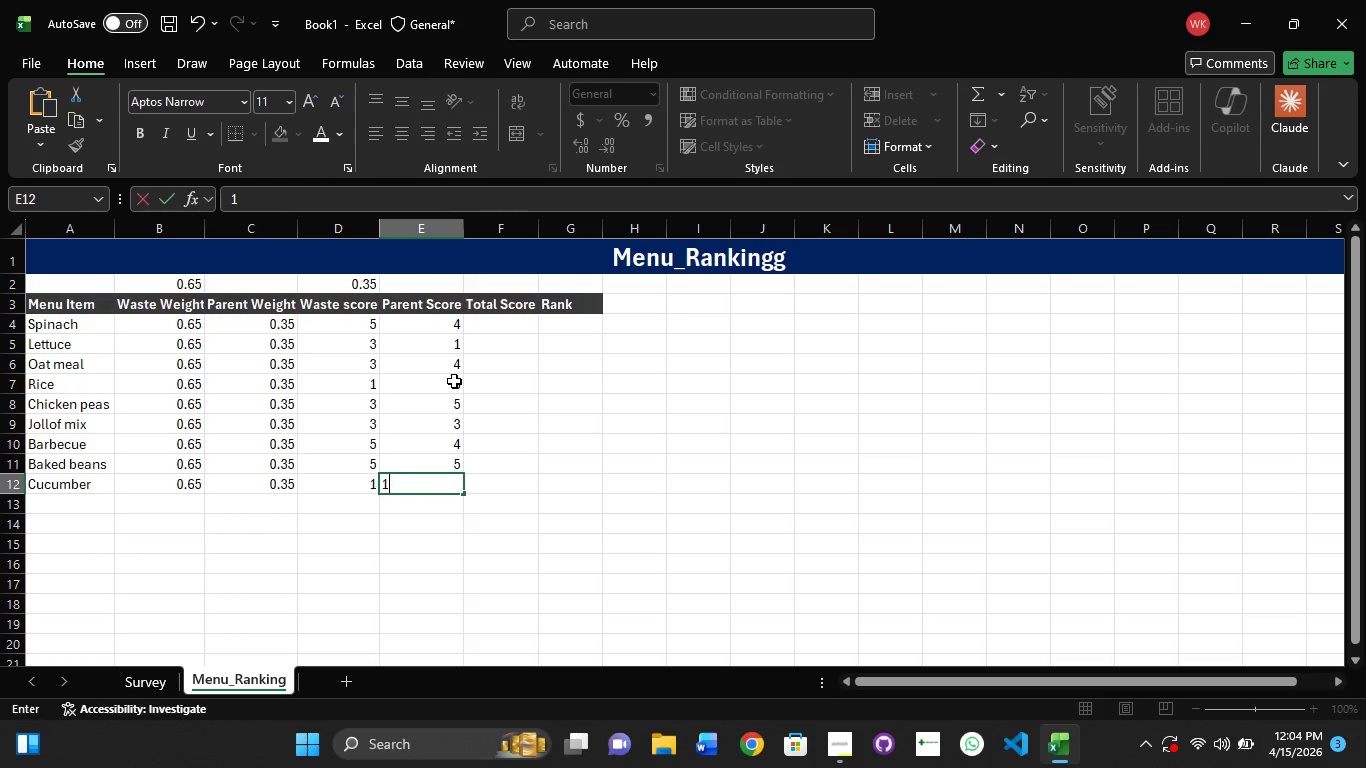 
double_click([451, 387])
 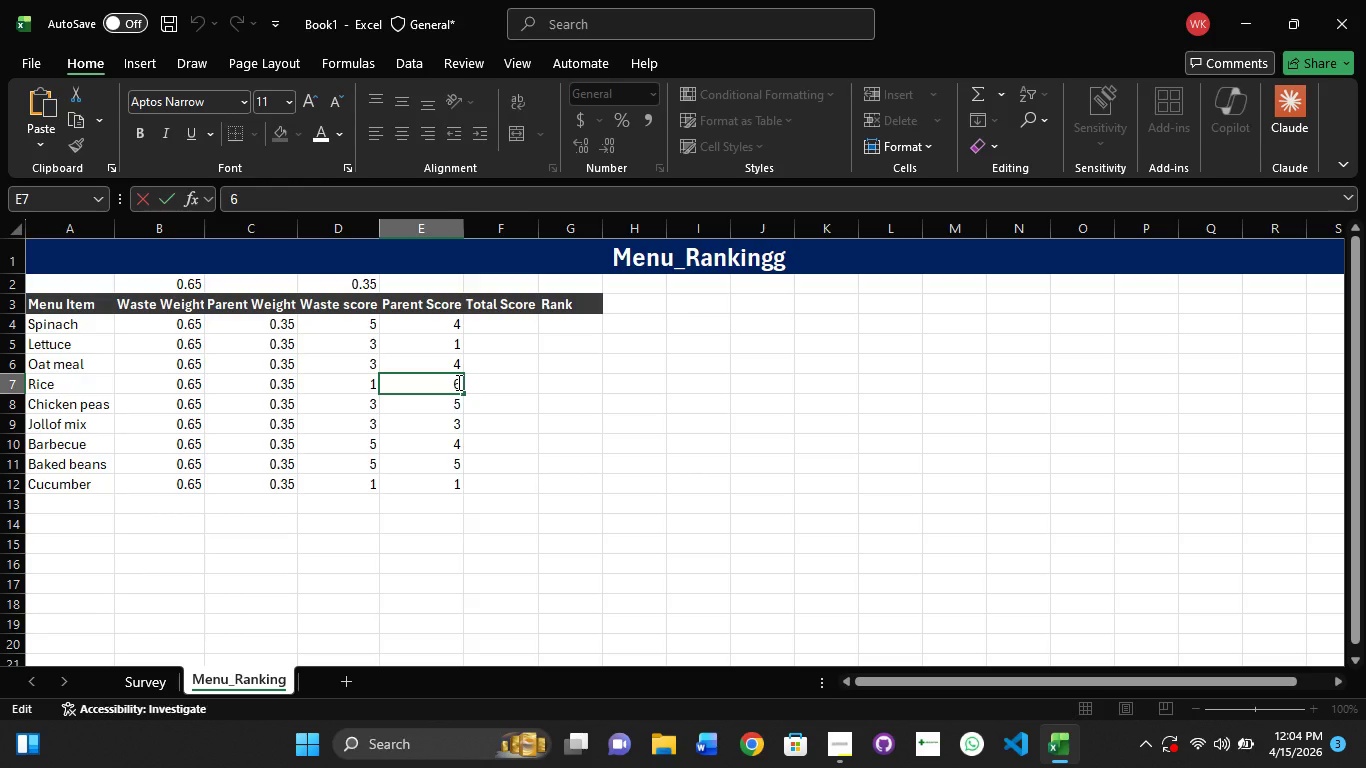 
key(Control+A)
 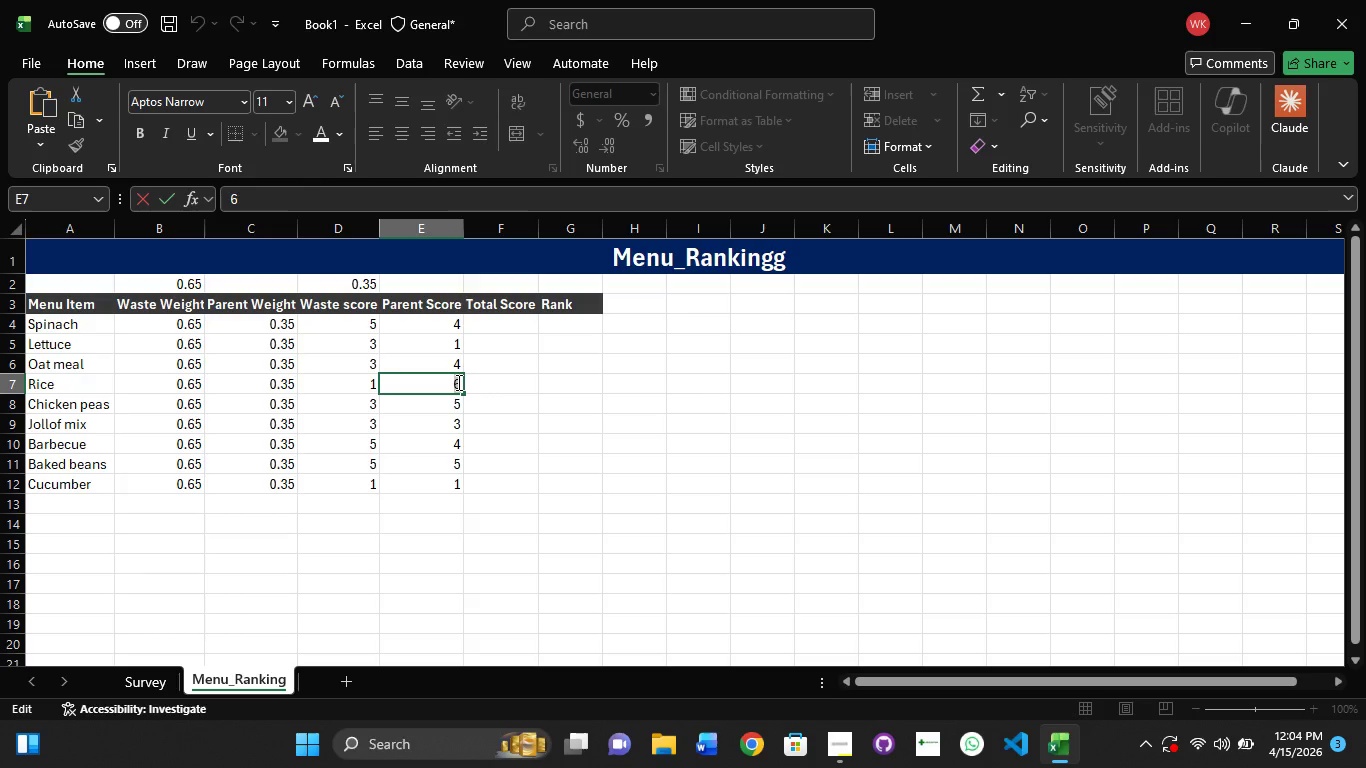 
key(F1)
 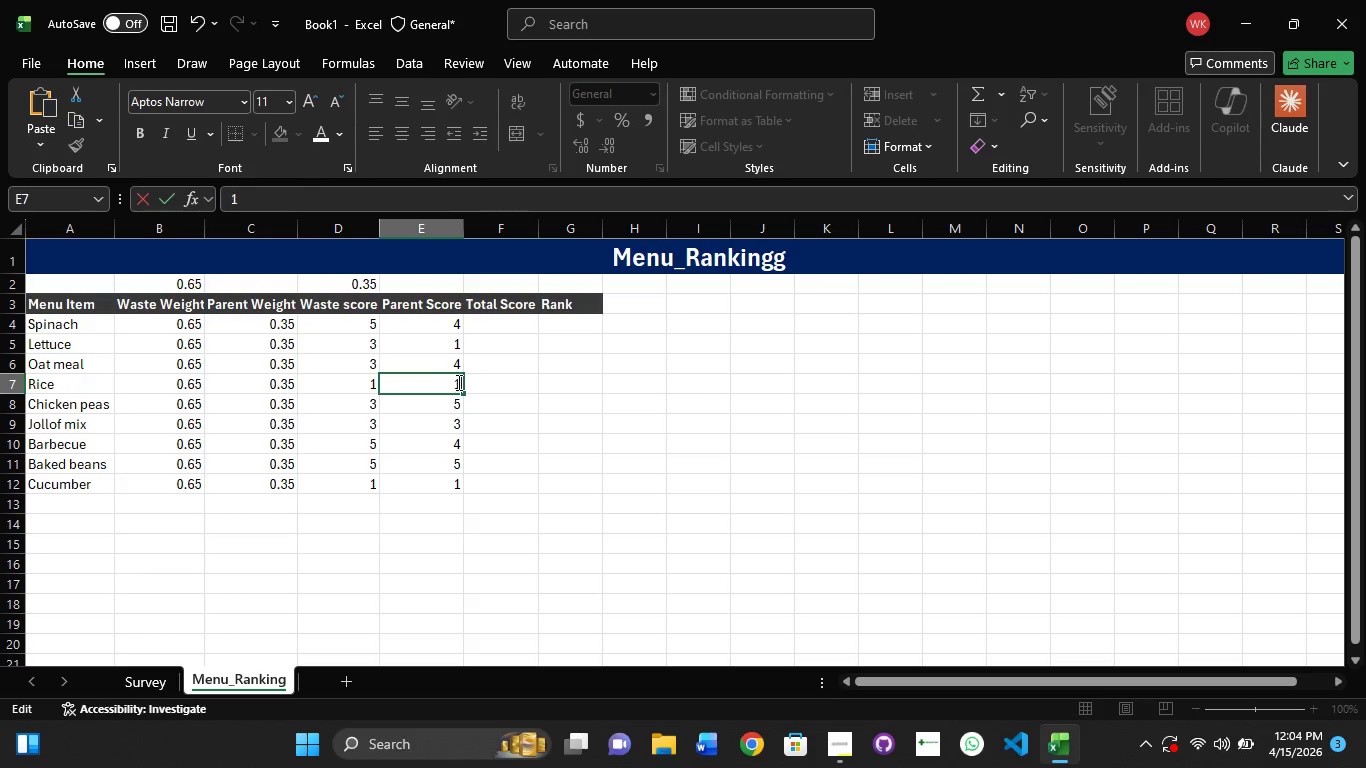 
key(1)
 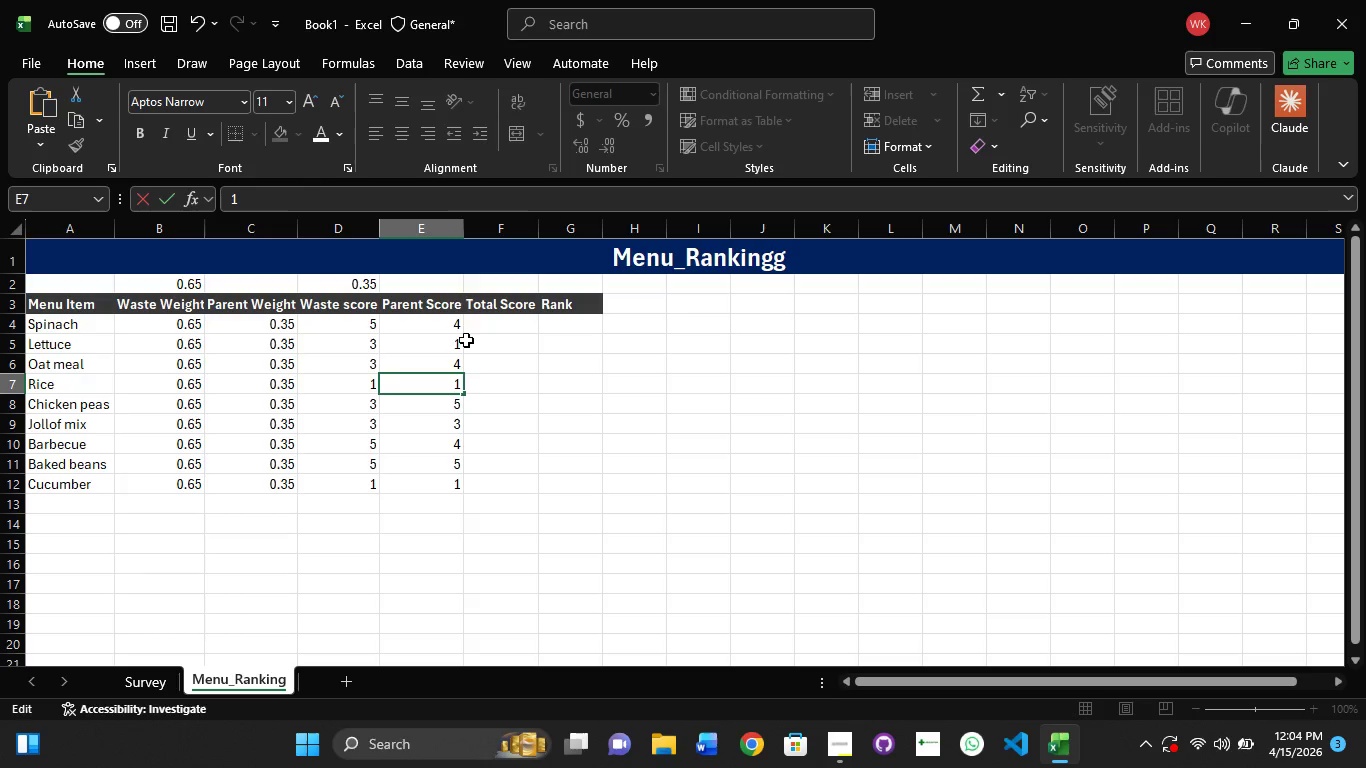 
left_click([497, 321])
 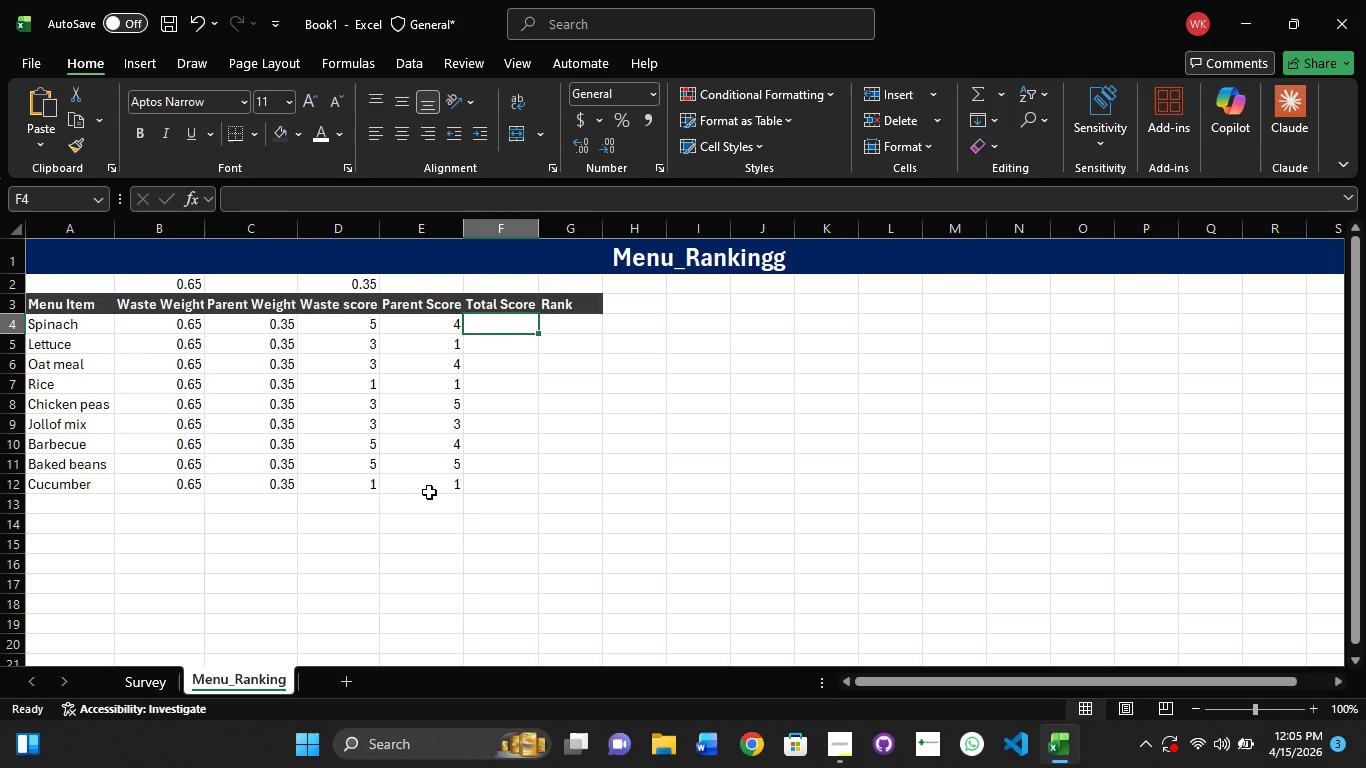 
wait(19.66)
 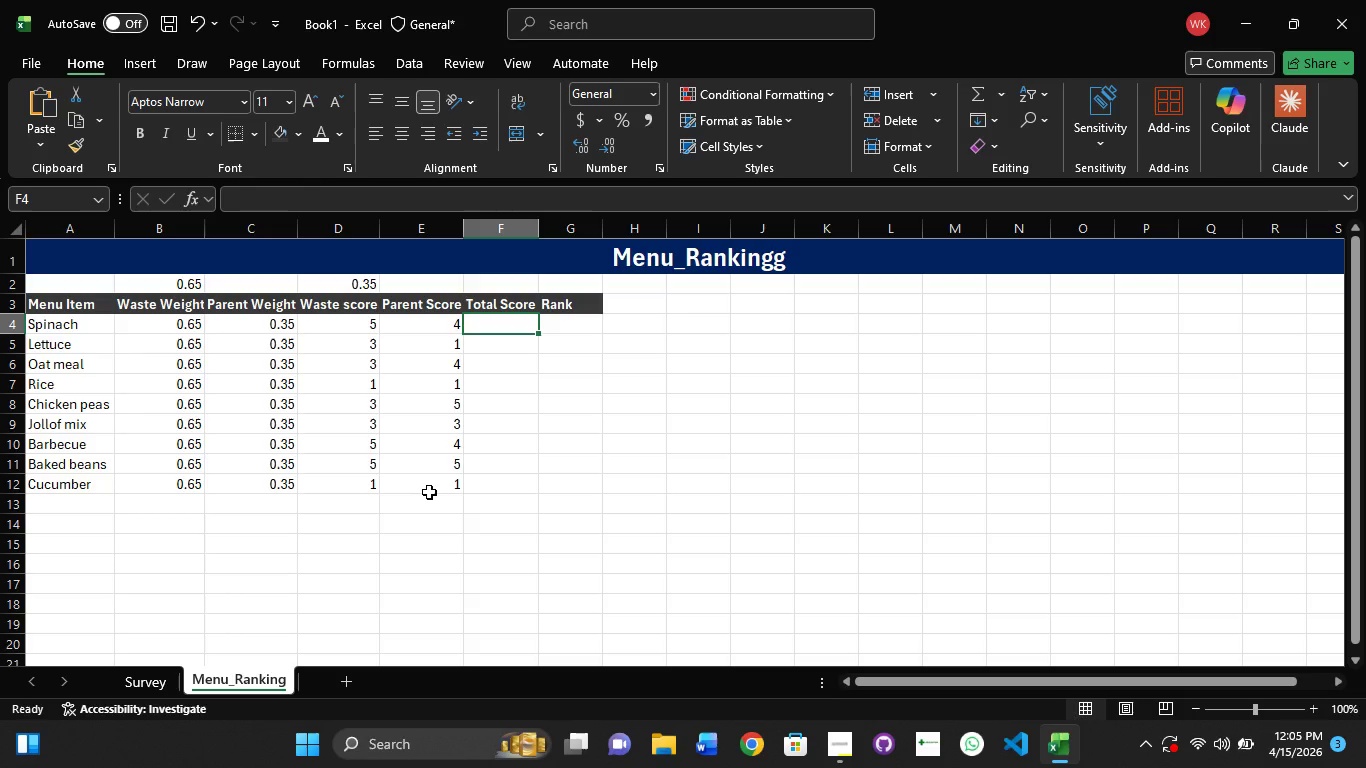 
type(=b4*D4)
 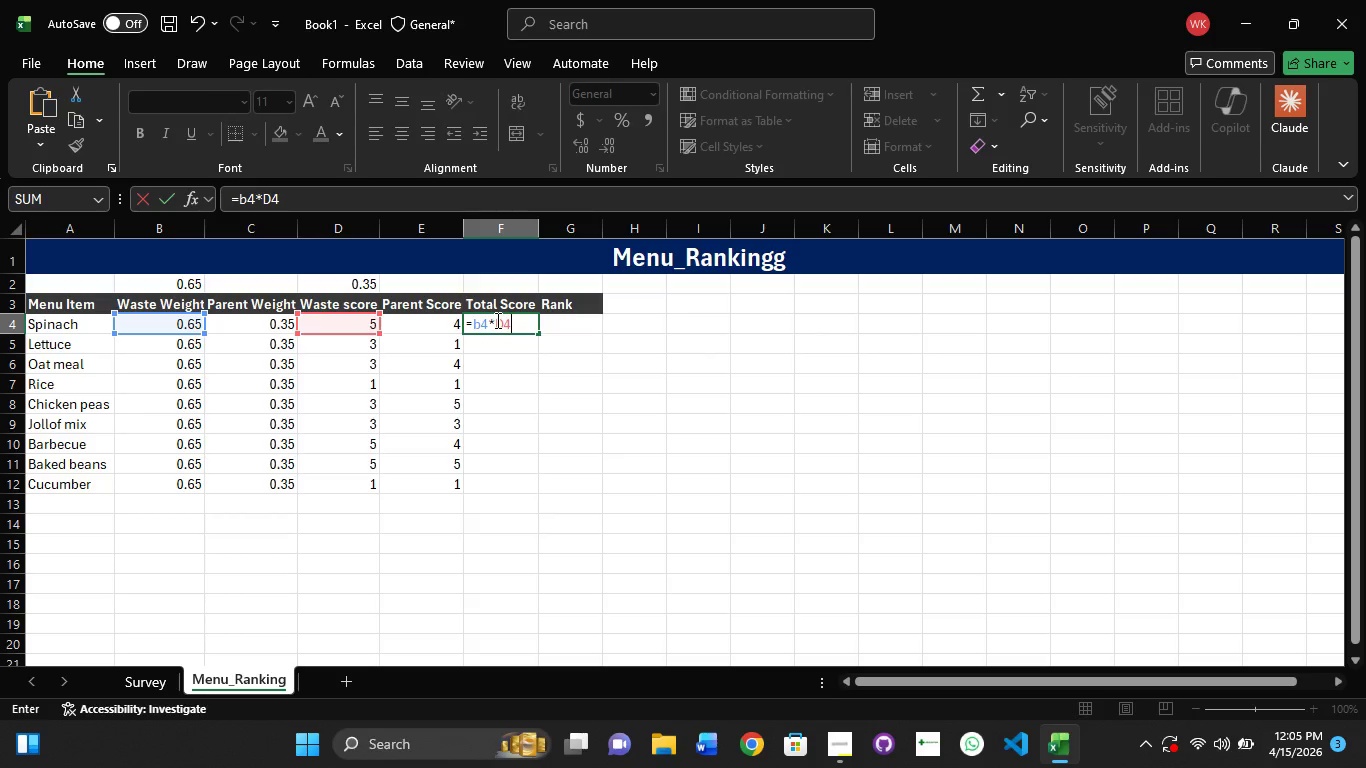 
key(Enter)
 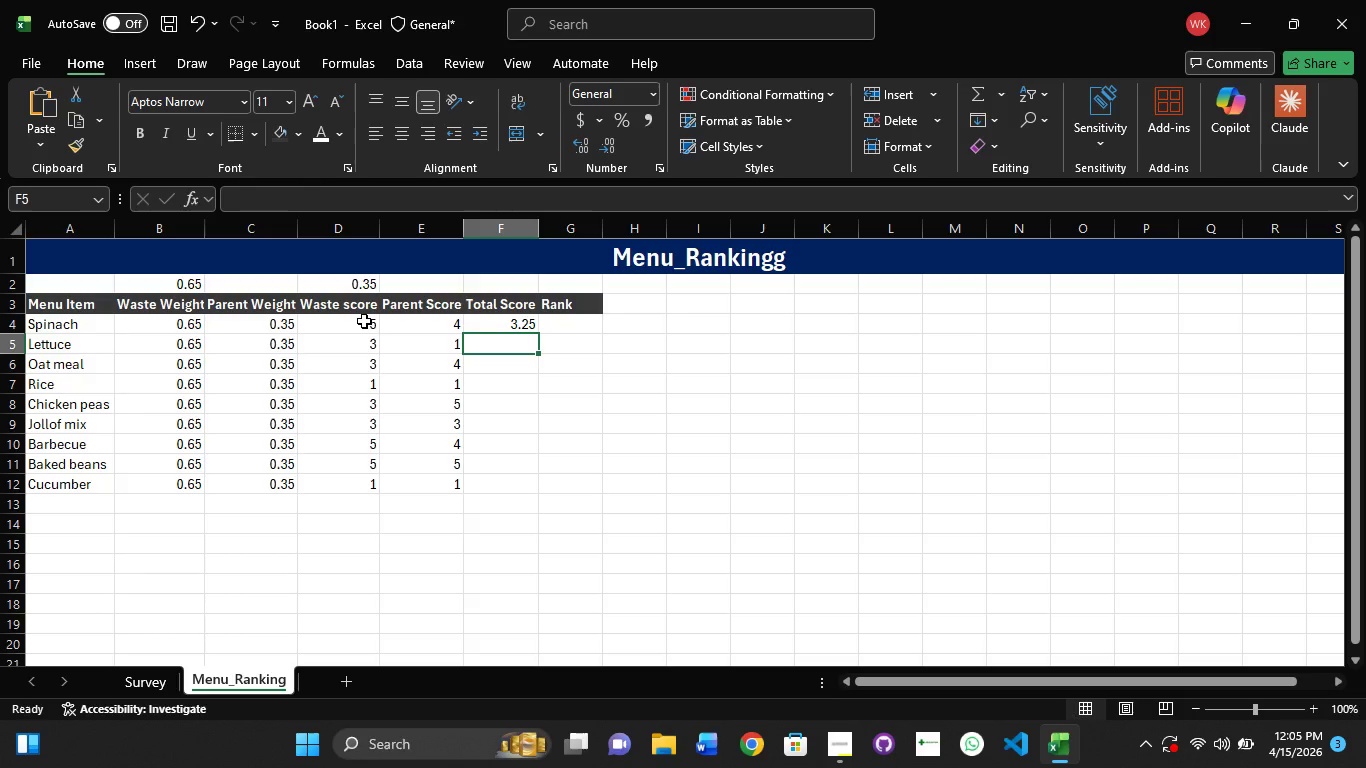 
wait(6.02)
 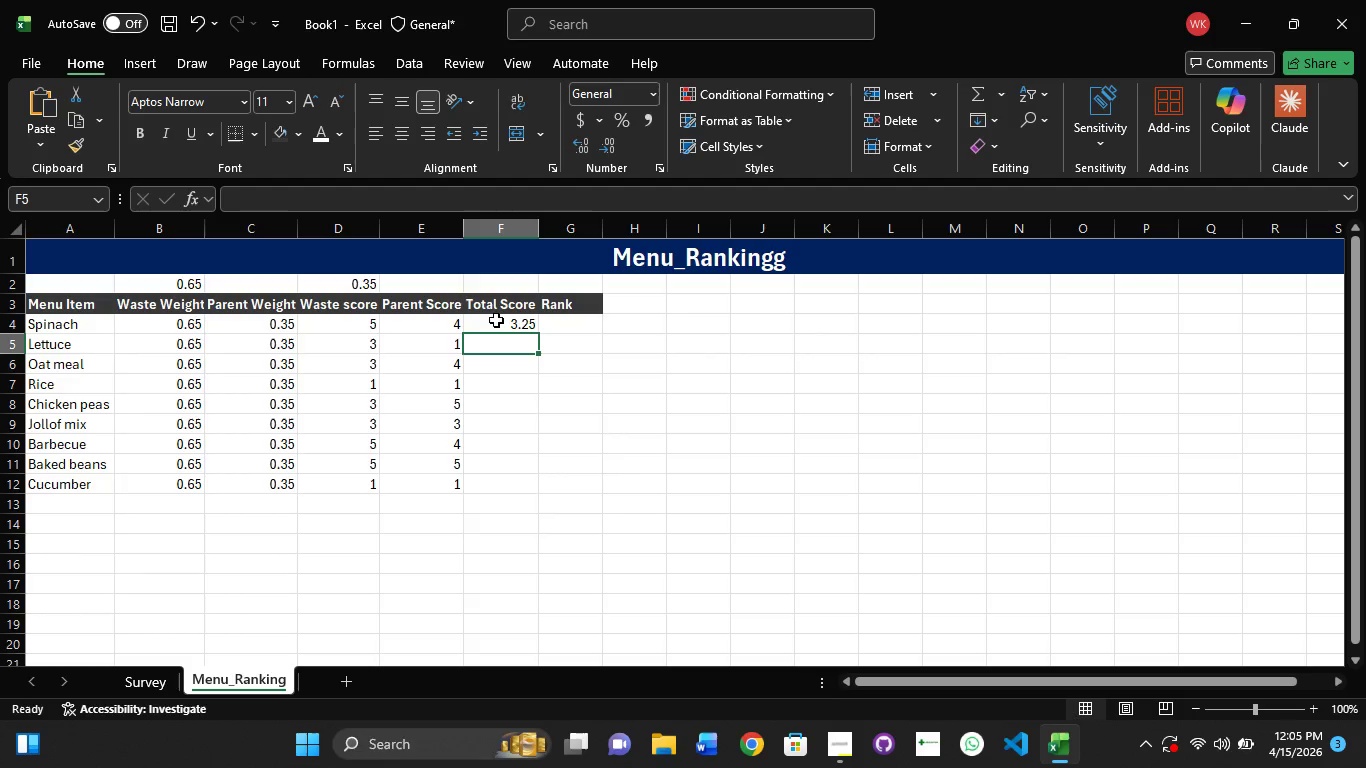 
left_click([515, 323])
 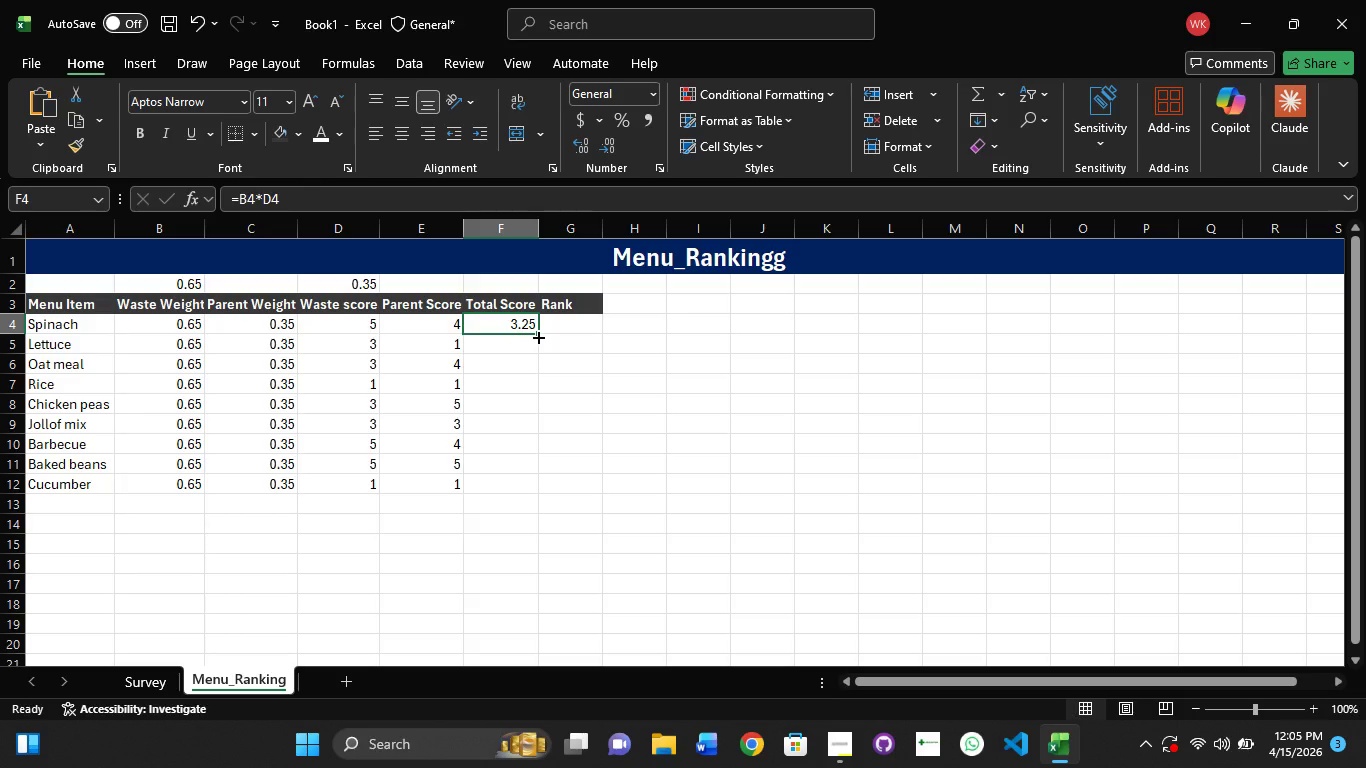 
left_click_drag(start_coordinate=[537, 336], to_coordinate=[538, 490])
 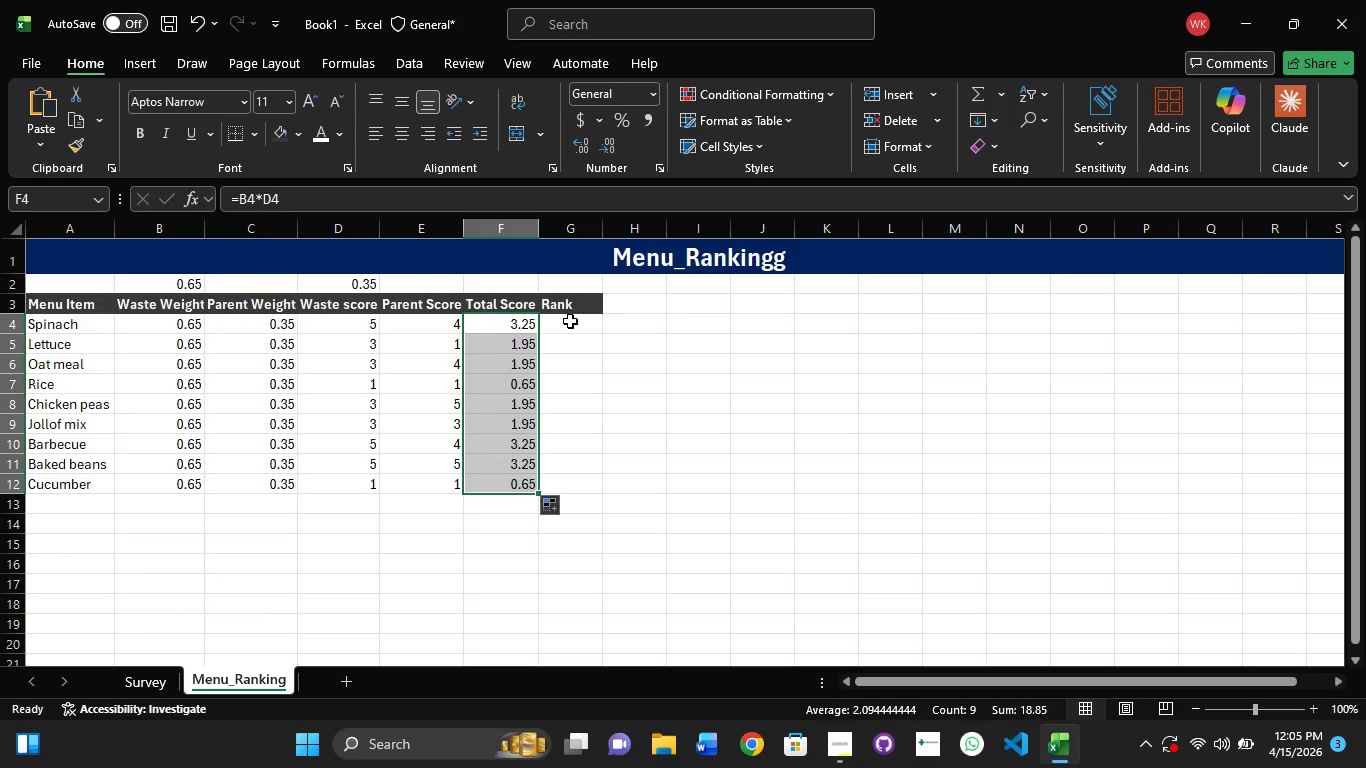 
wait(5.12)
 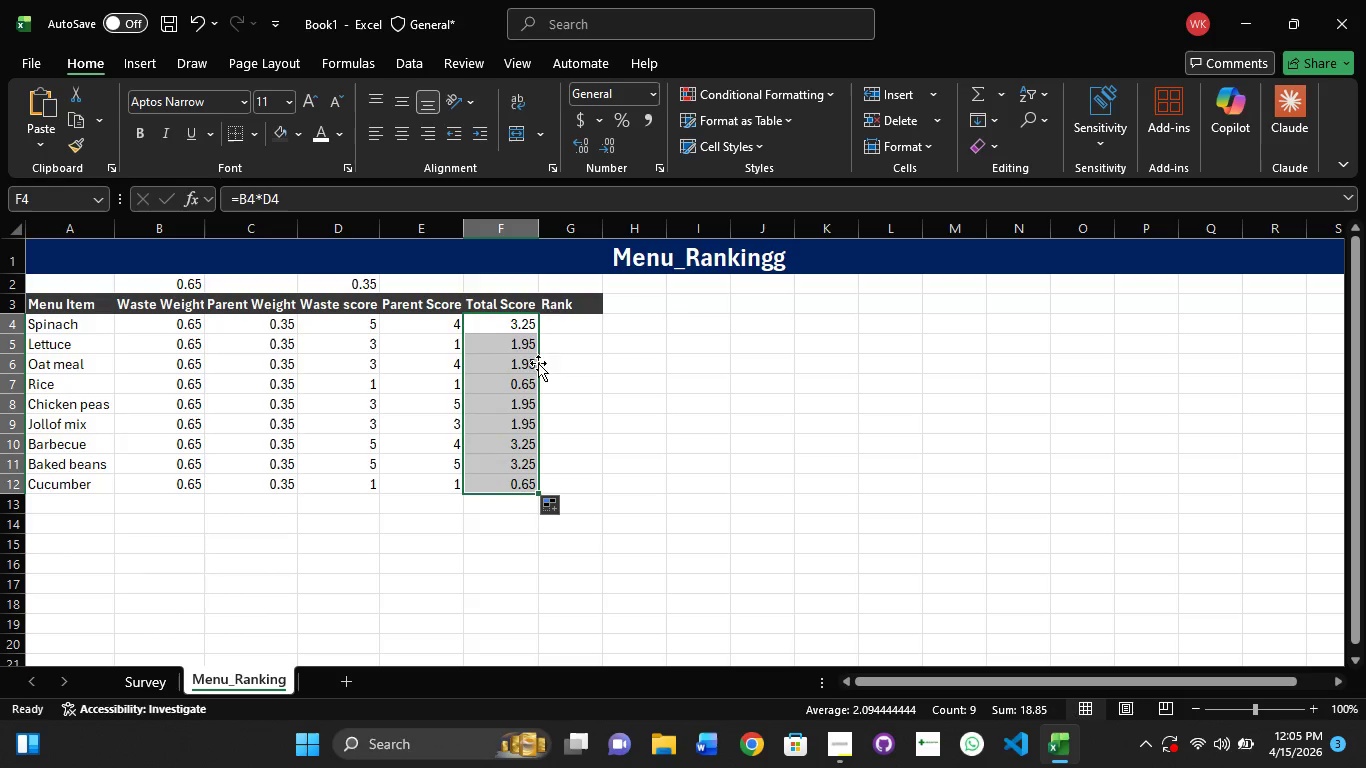 
left_click([570, 321])
 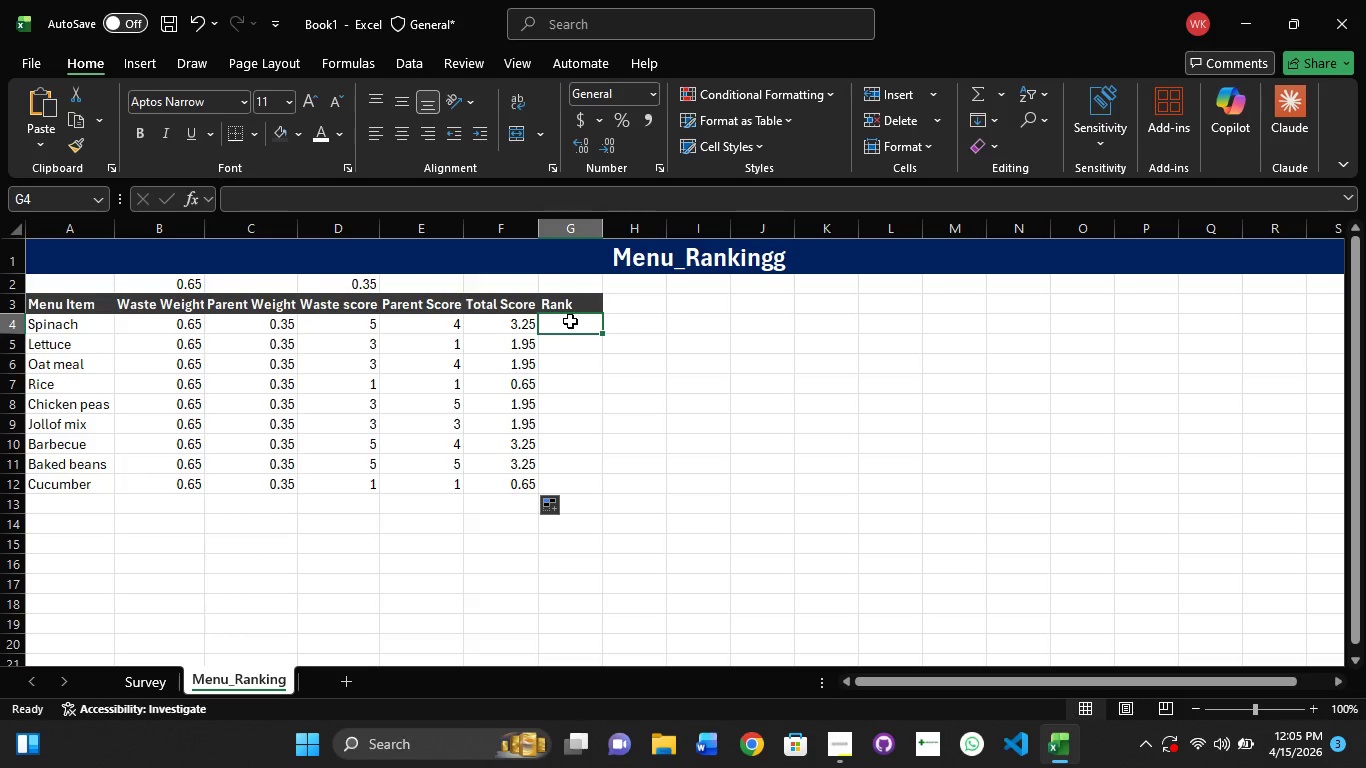 
type(=C4*)
 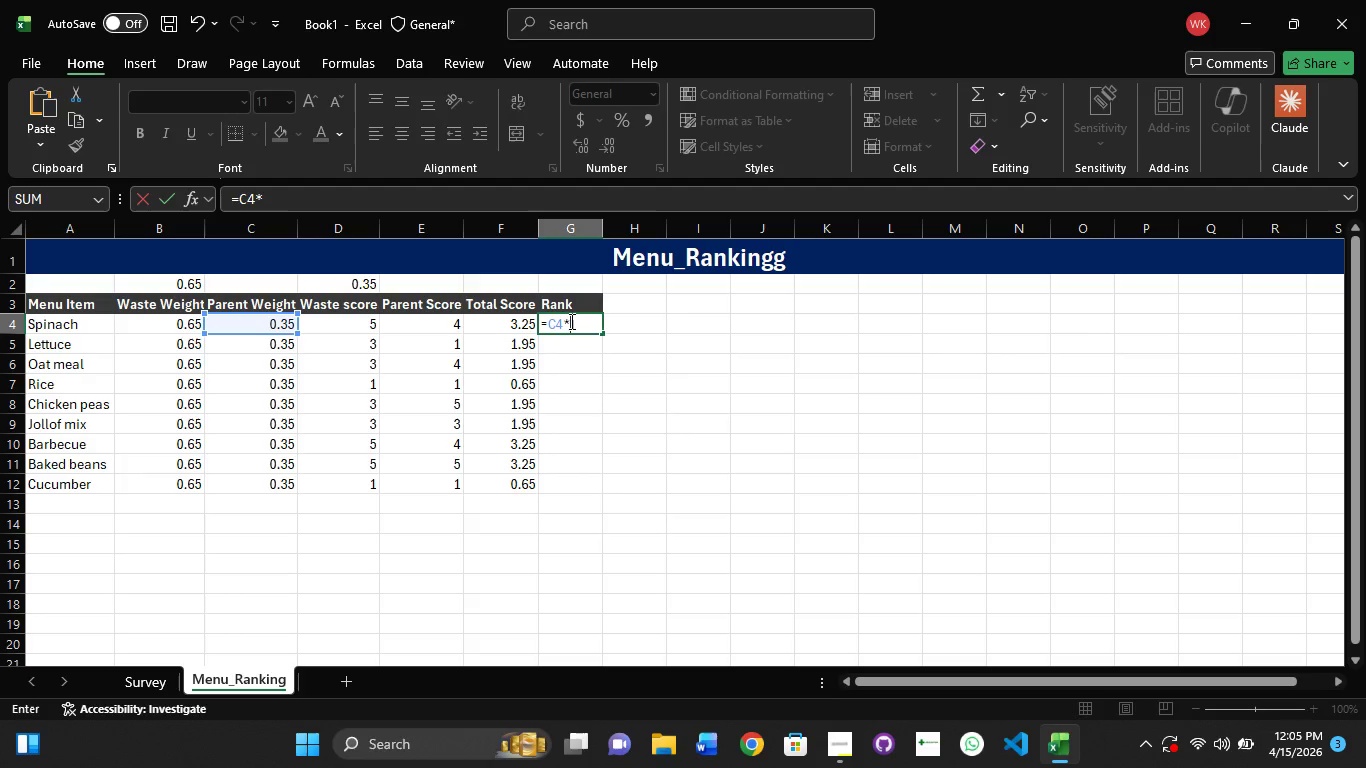 
type(E4)
 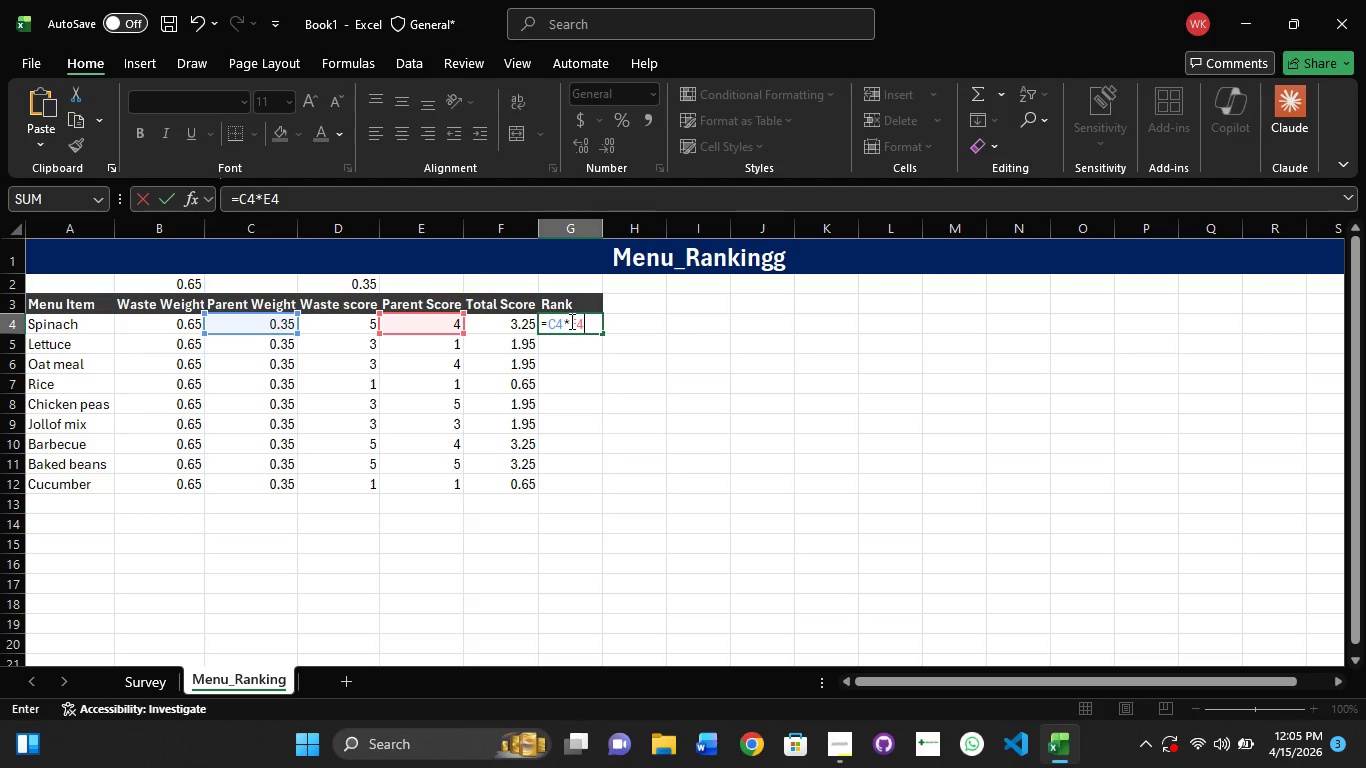 
key(Enter)
 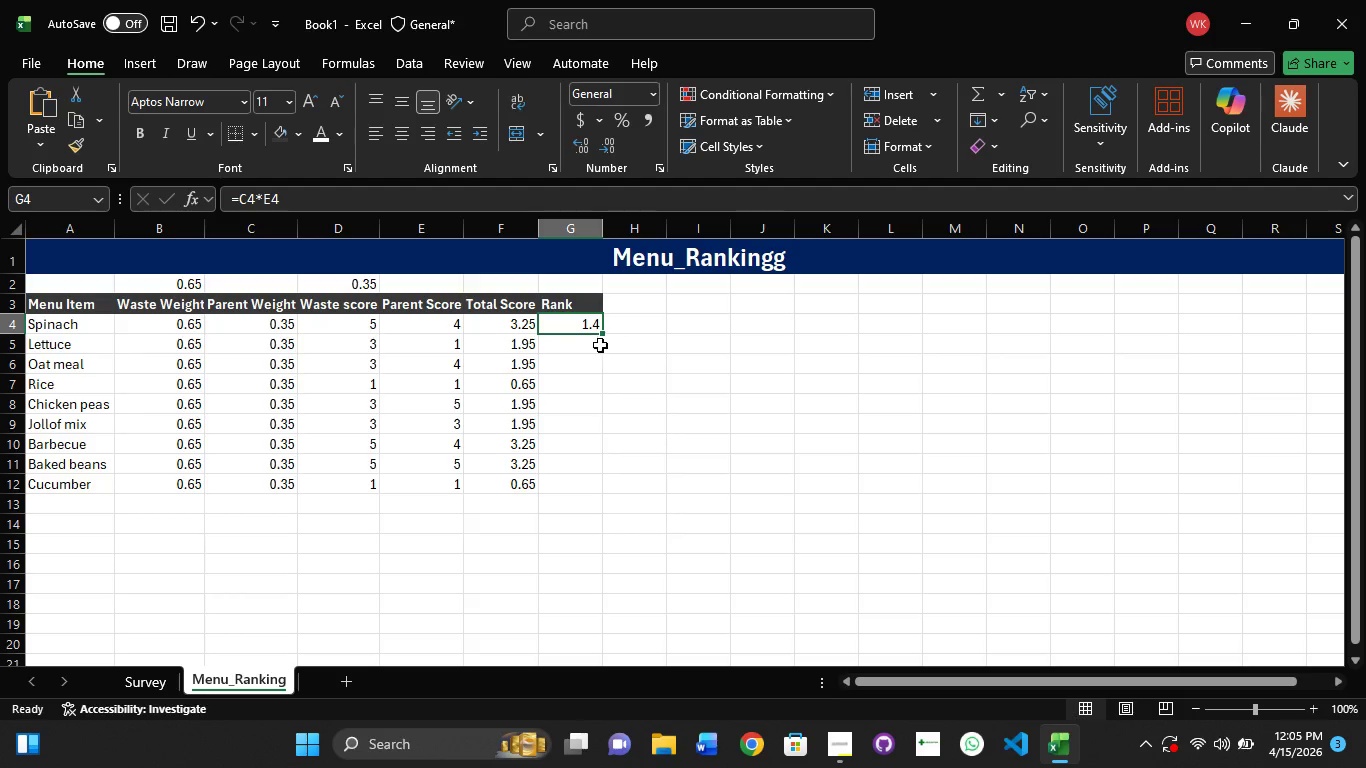 
left_click_drag(start_coordinate=[599, 330], to_coordinate=[599, 500])
 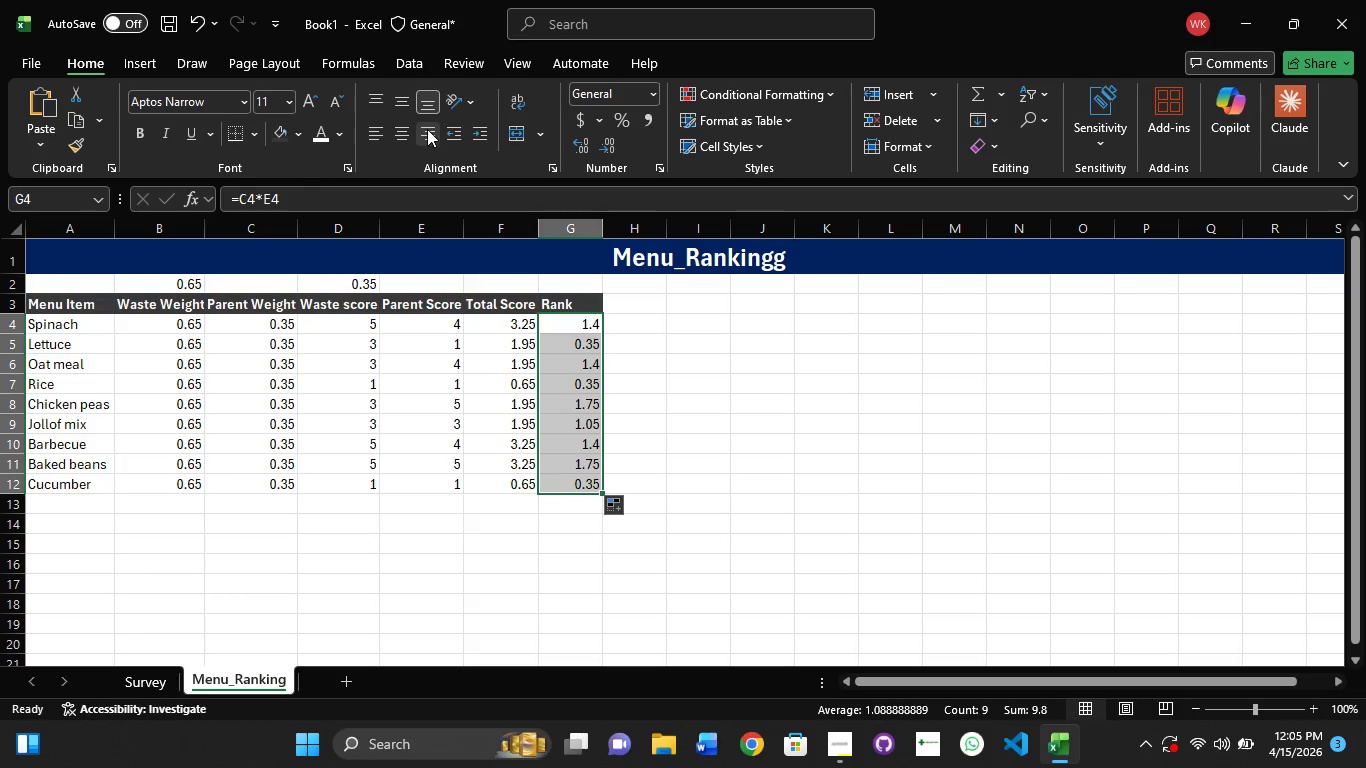 
left_click([396, 125])
 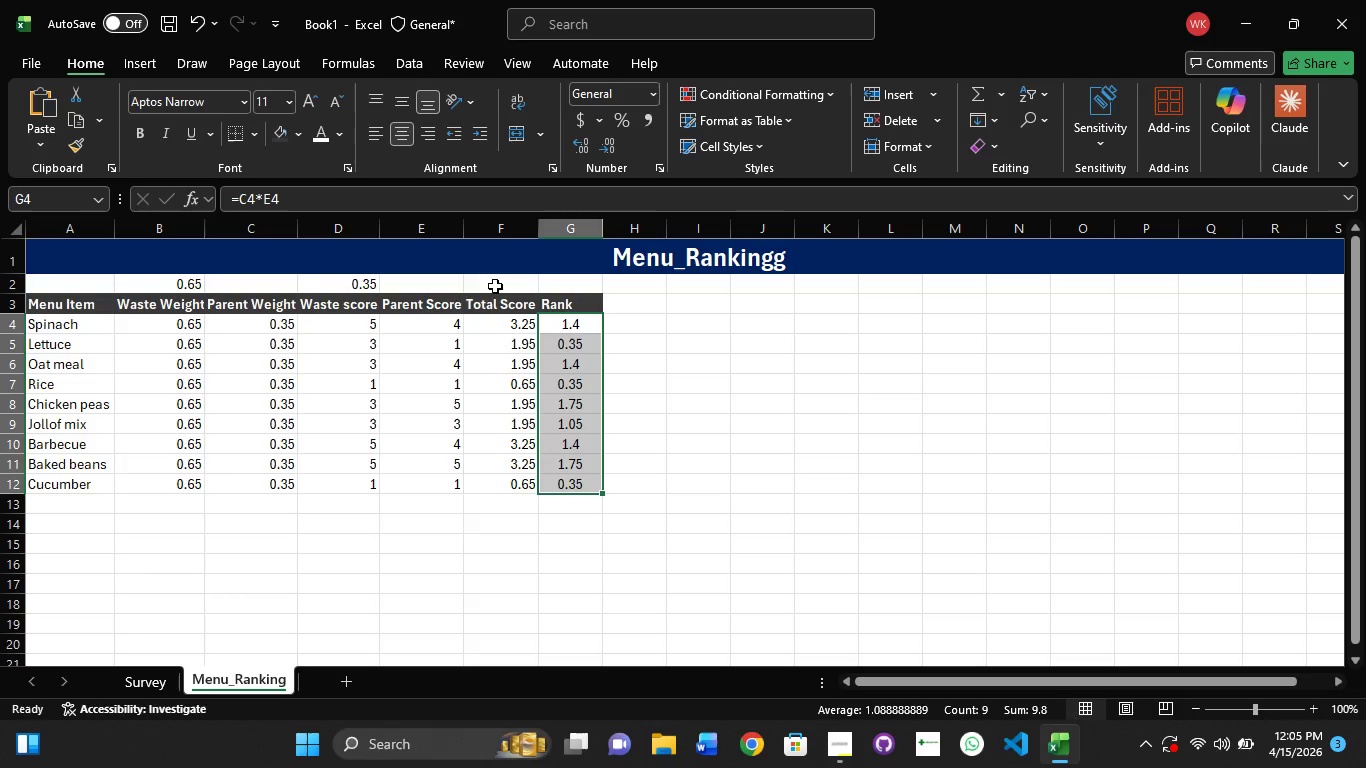 
double_click([514, 227])
 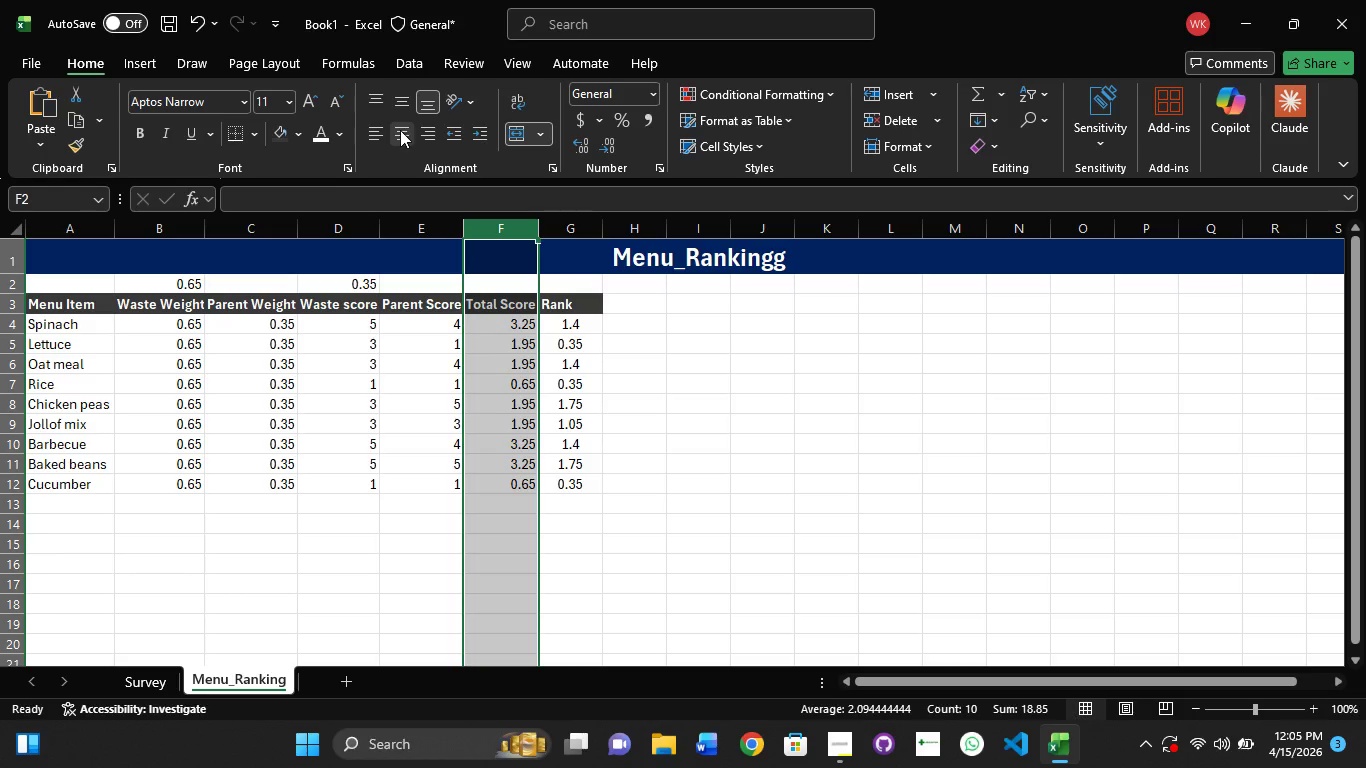 
left_click([410, 138])
 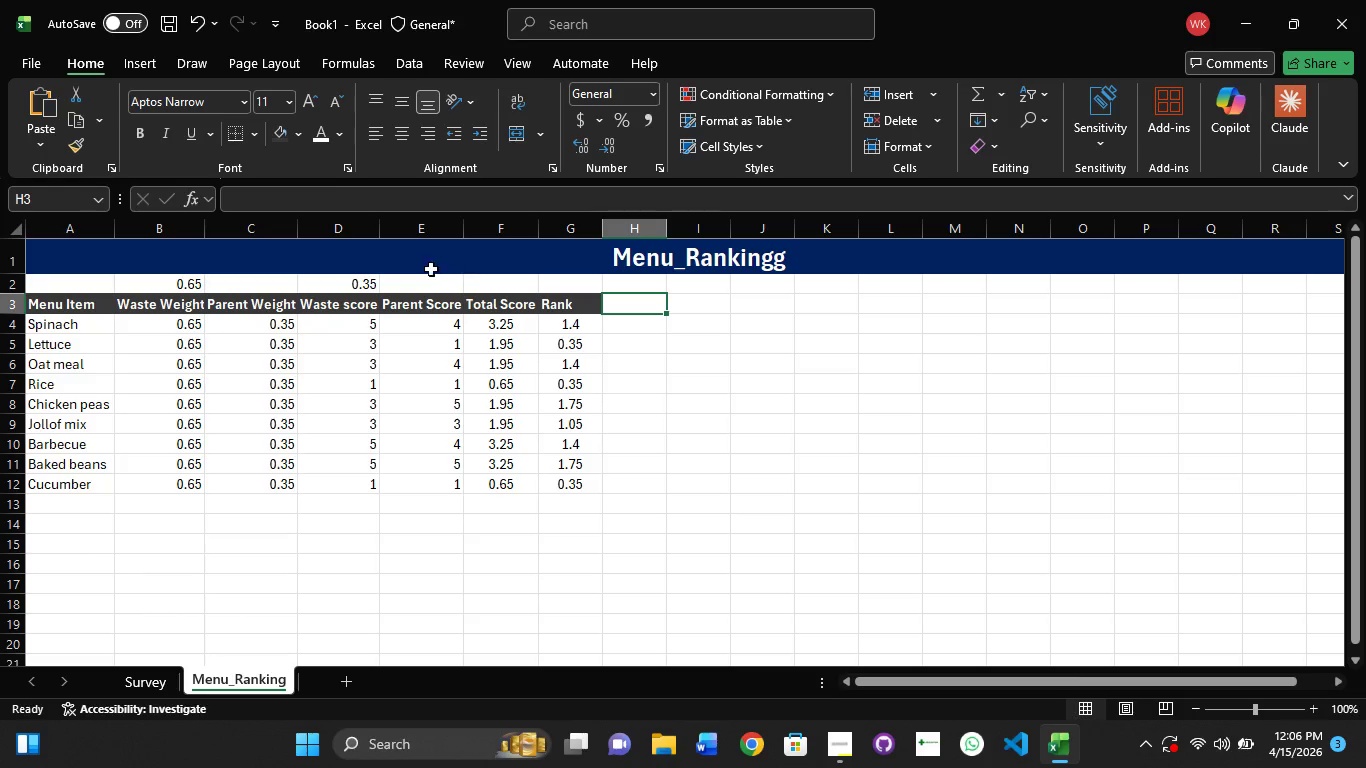 
double_click([423, 232])
 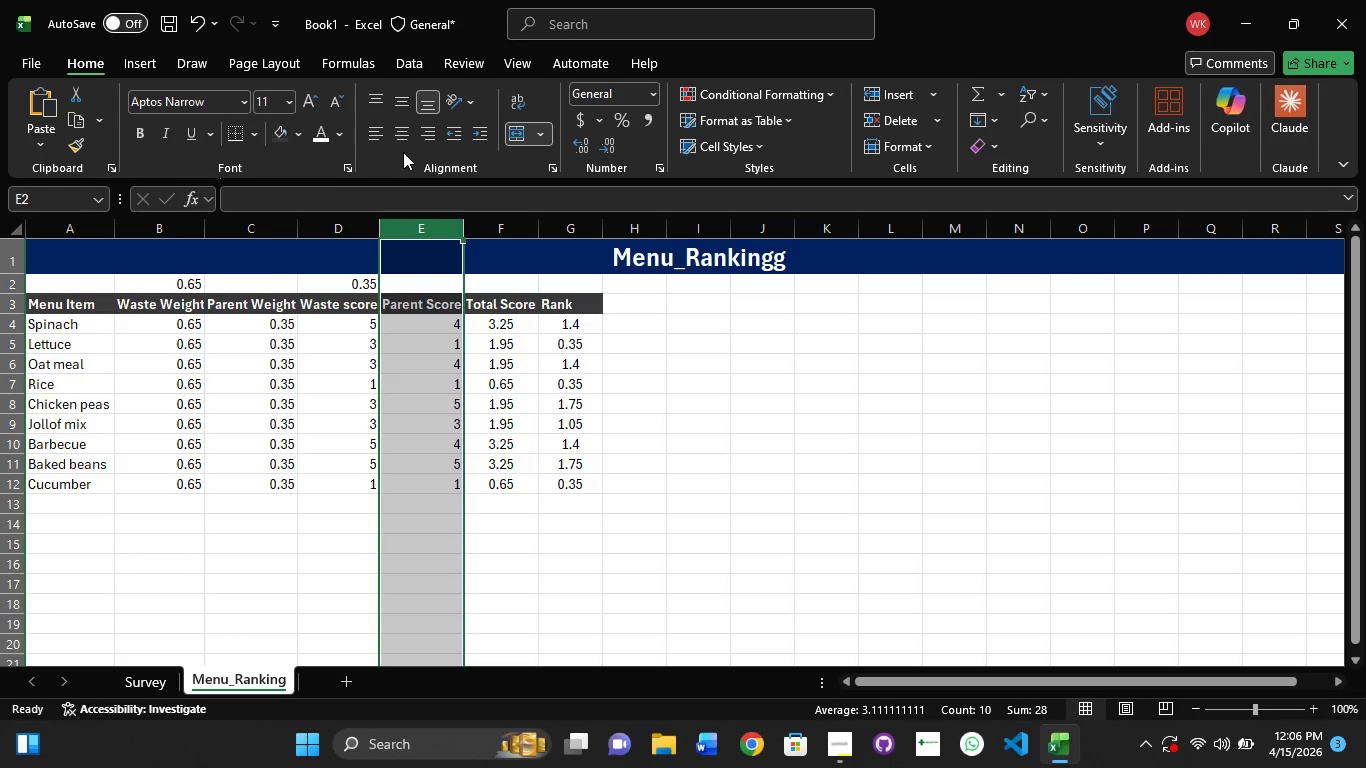 
left_click([400, 131])
 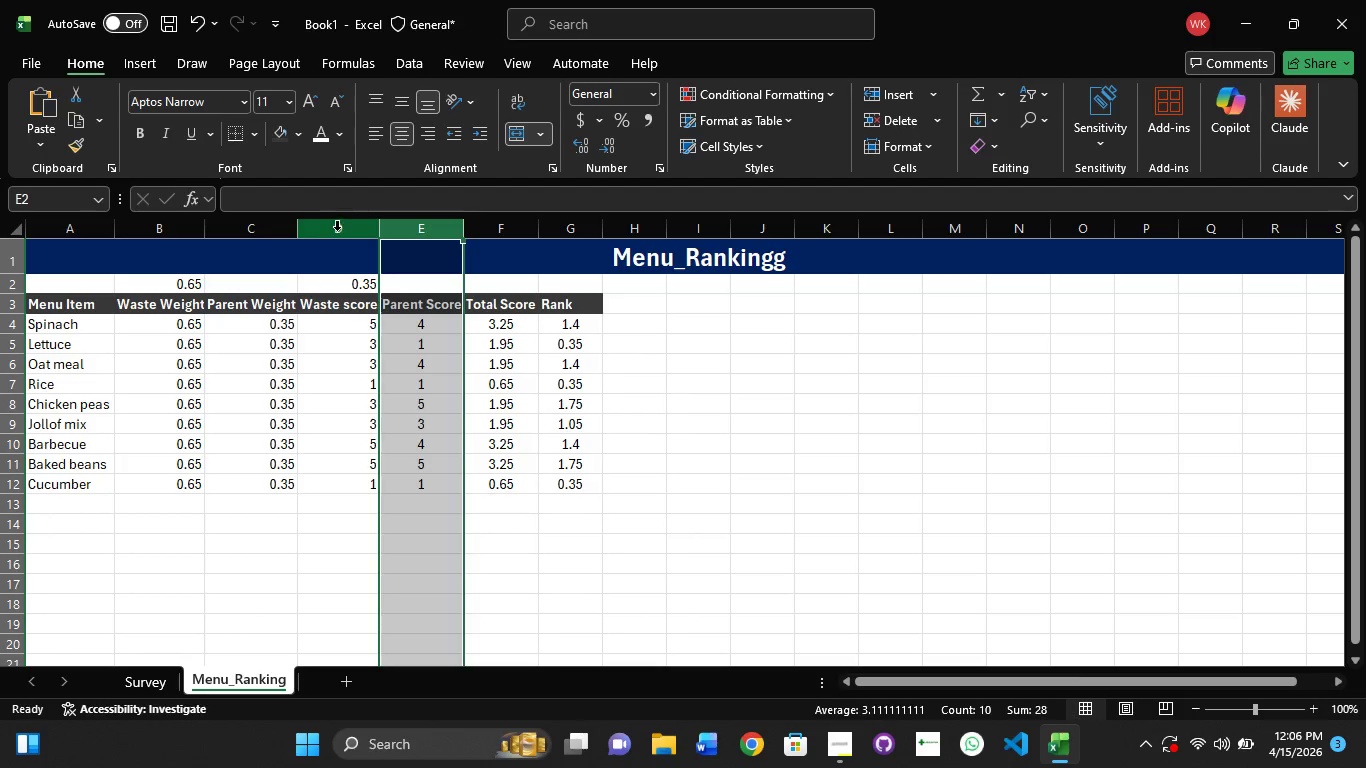 
double_click([338, 228])
 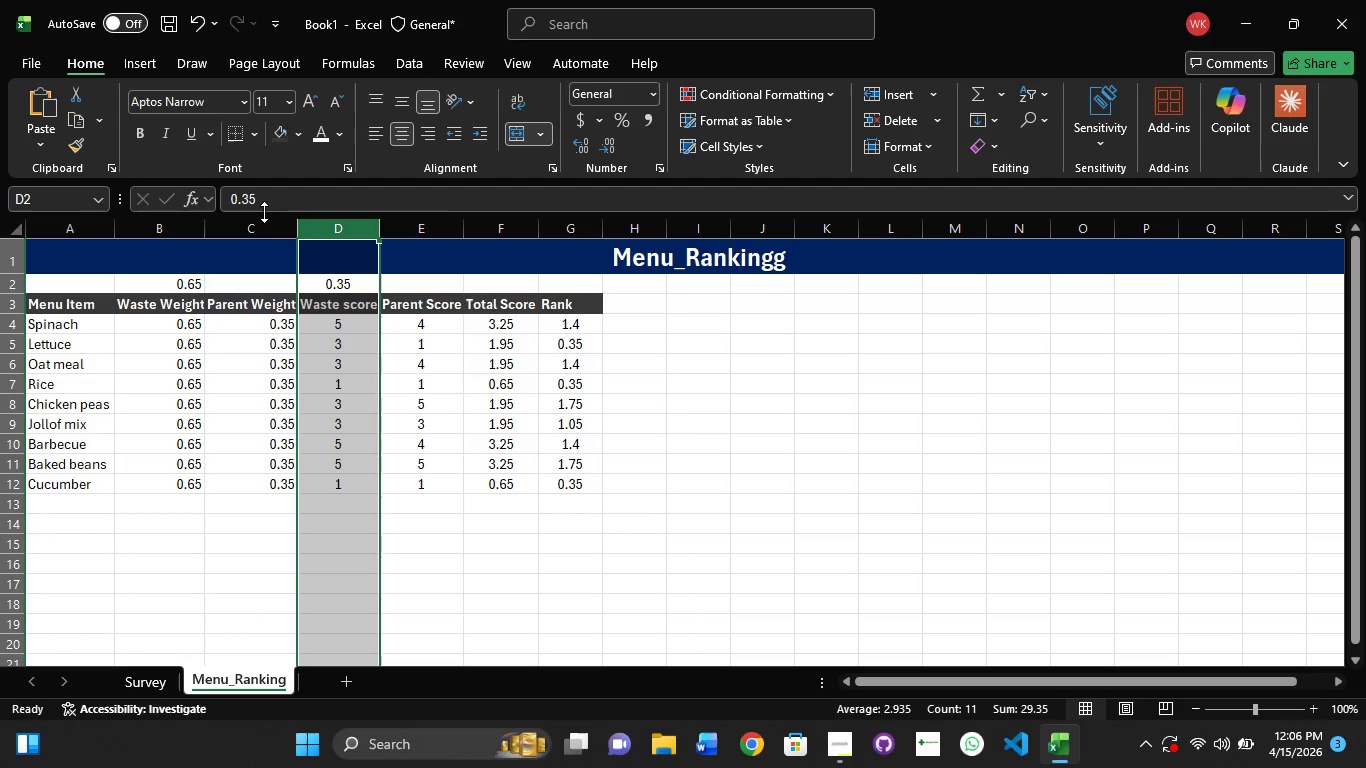 
left_click([256, 231])
 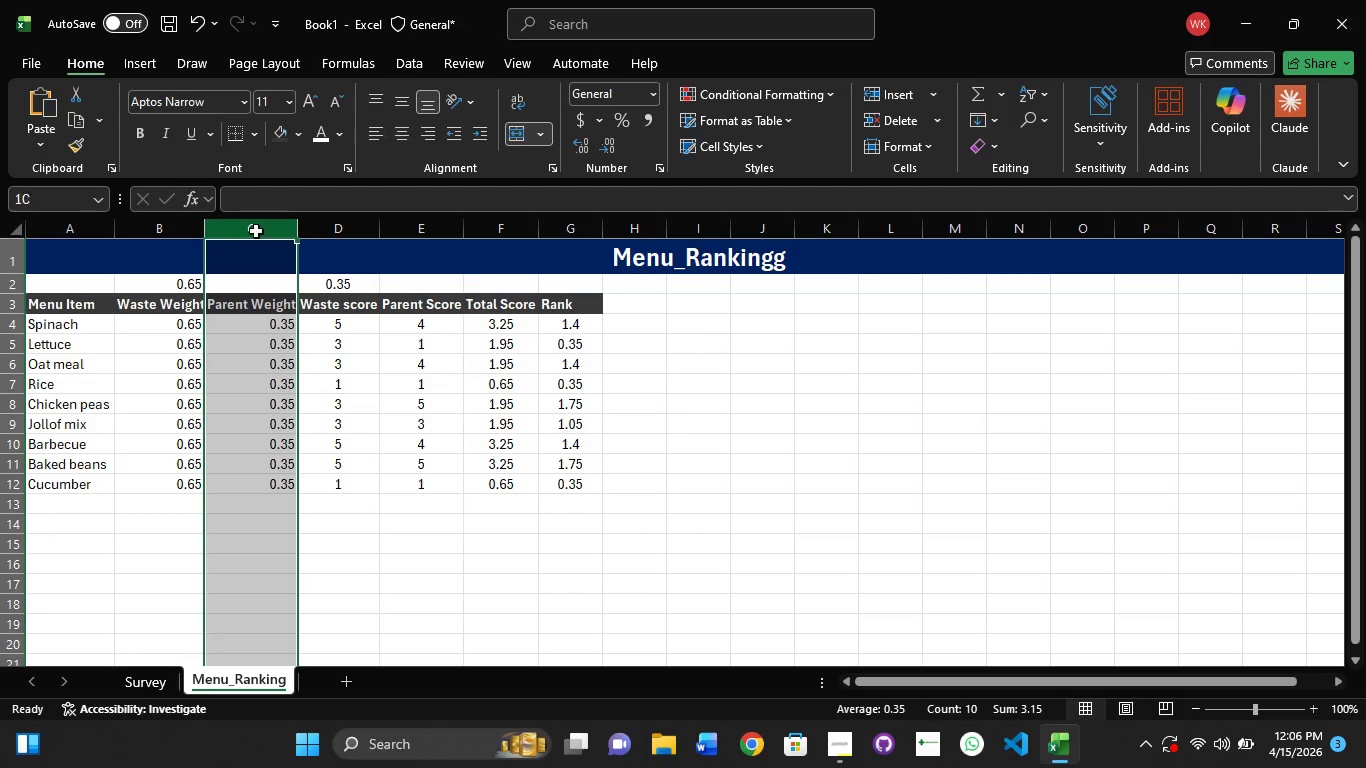 
left_click([256, 231])
 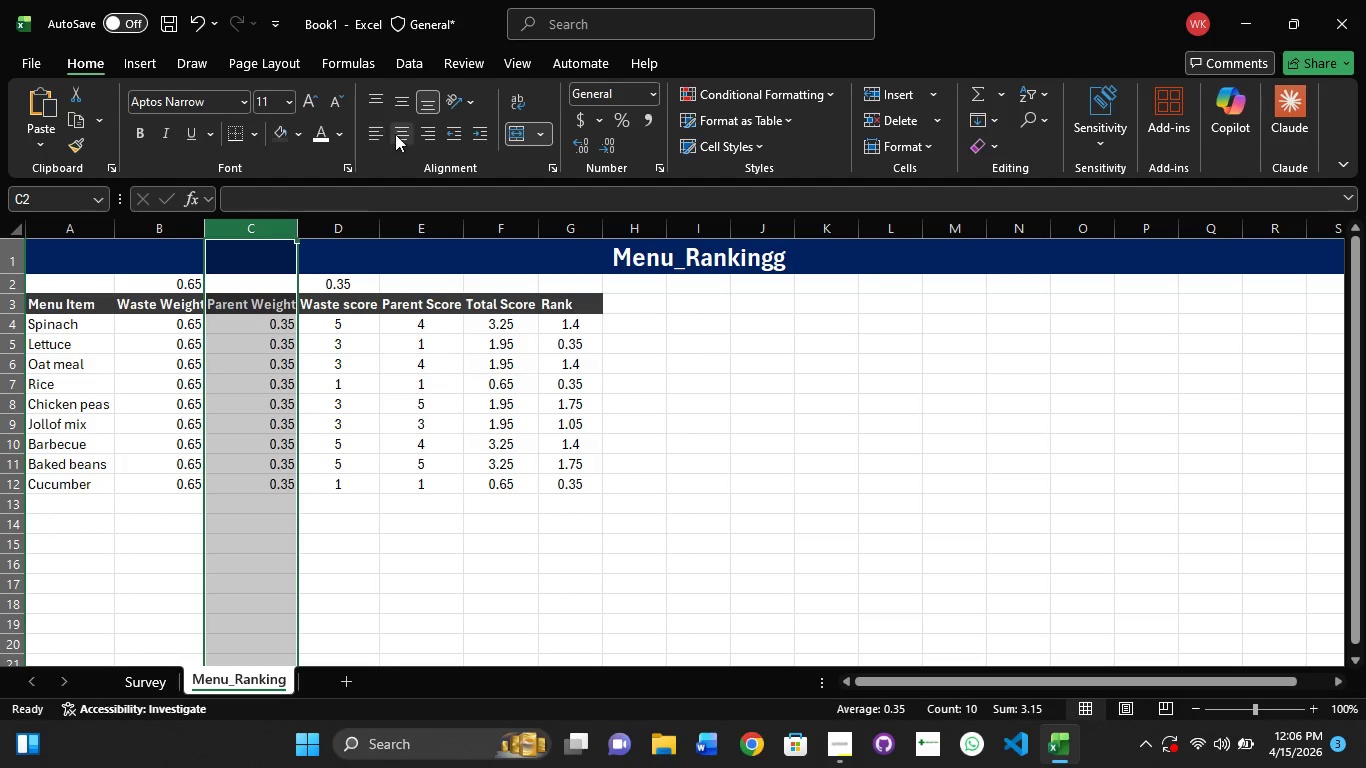 
left_click([401, 133])
 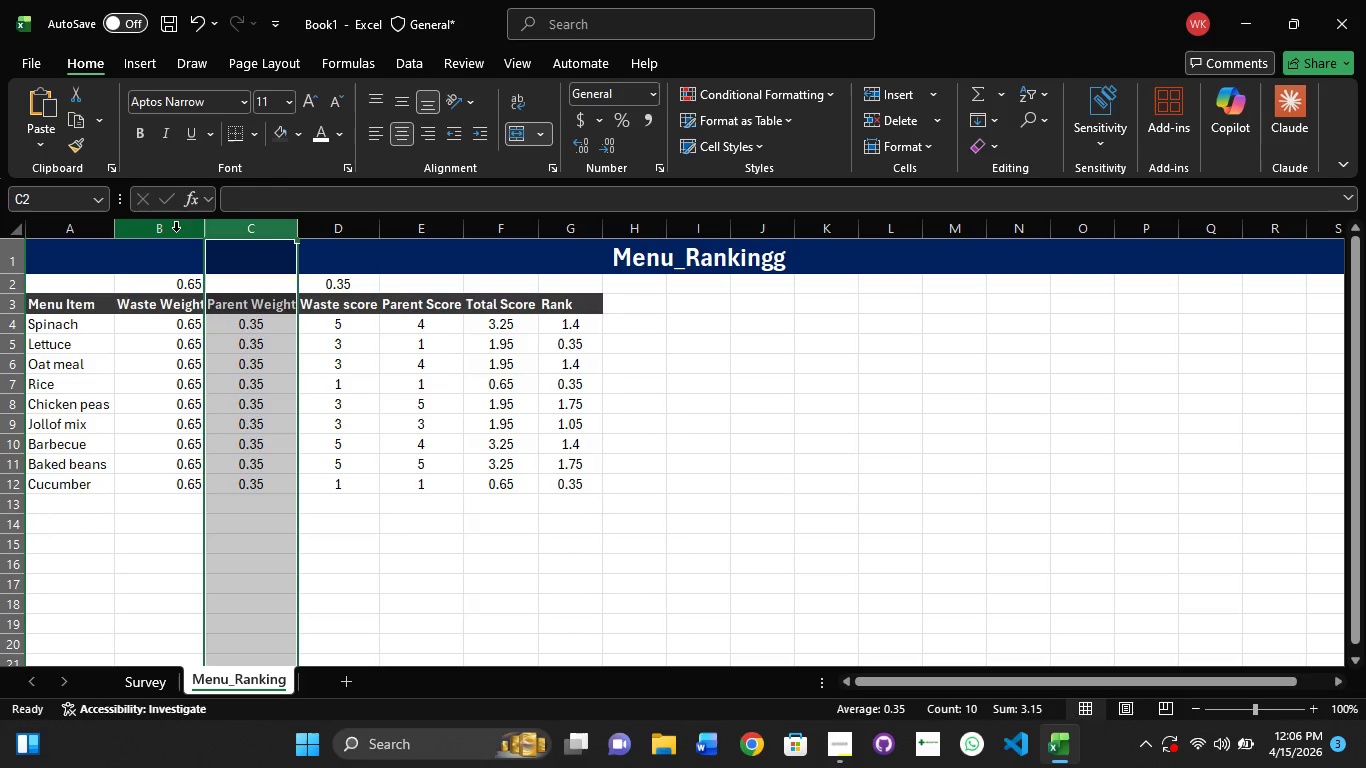 
double_click([176, 231])
 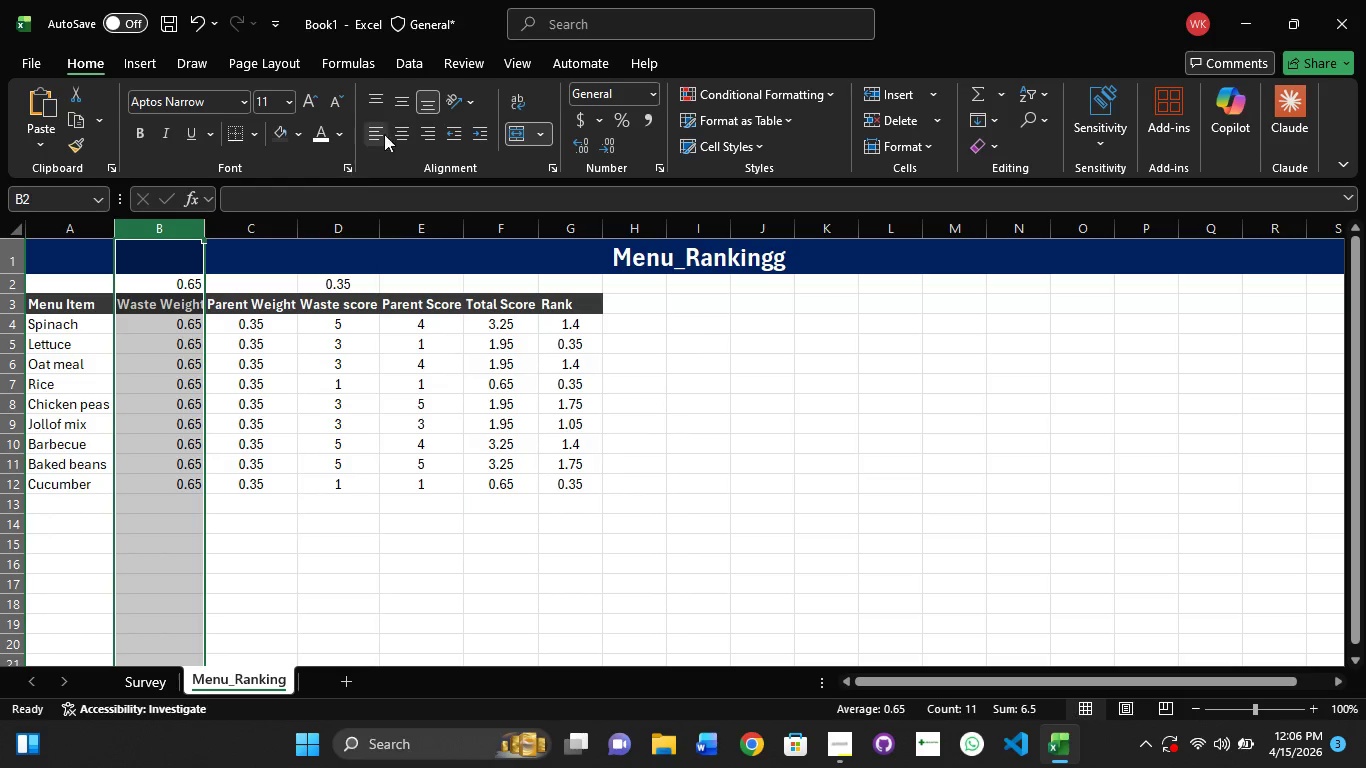 
left_click([399, 124])
 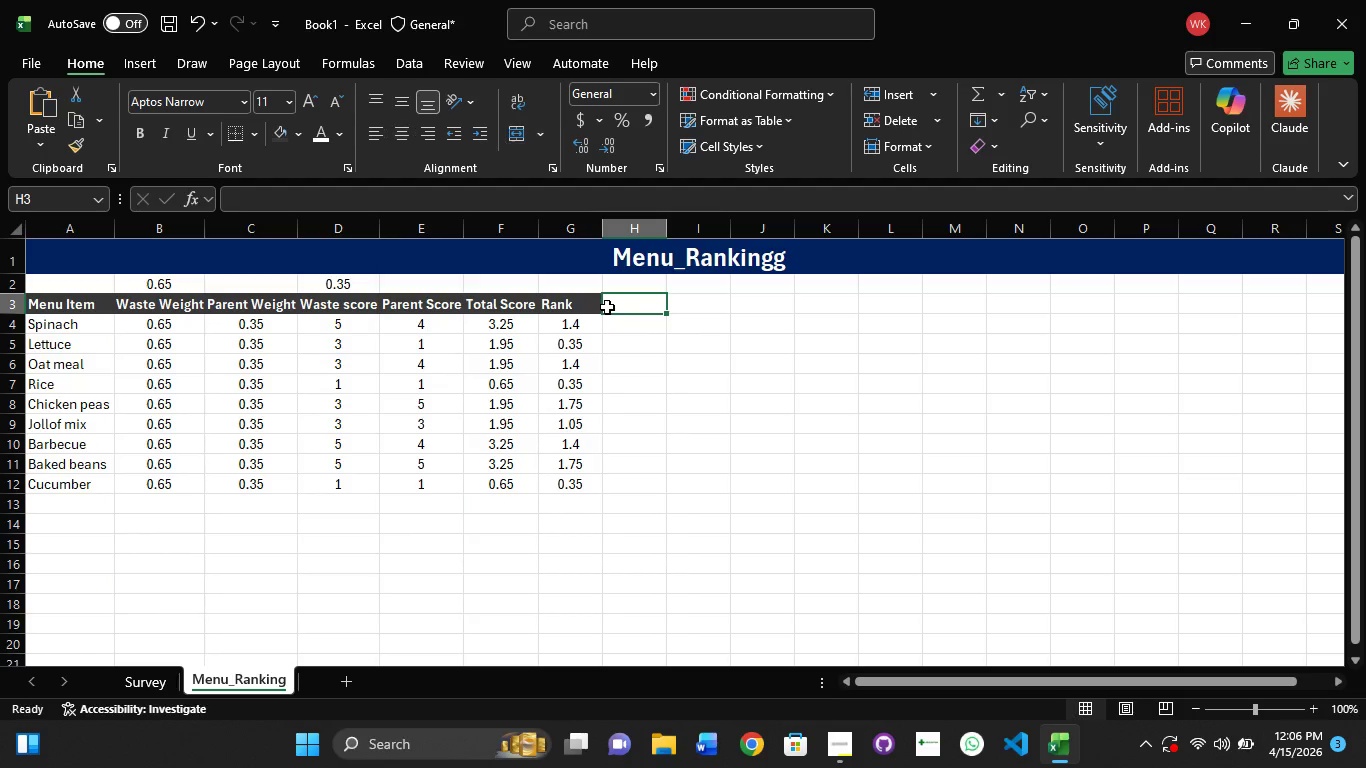 
left_click([608, 341])
 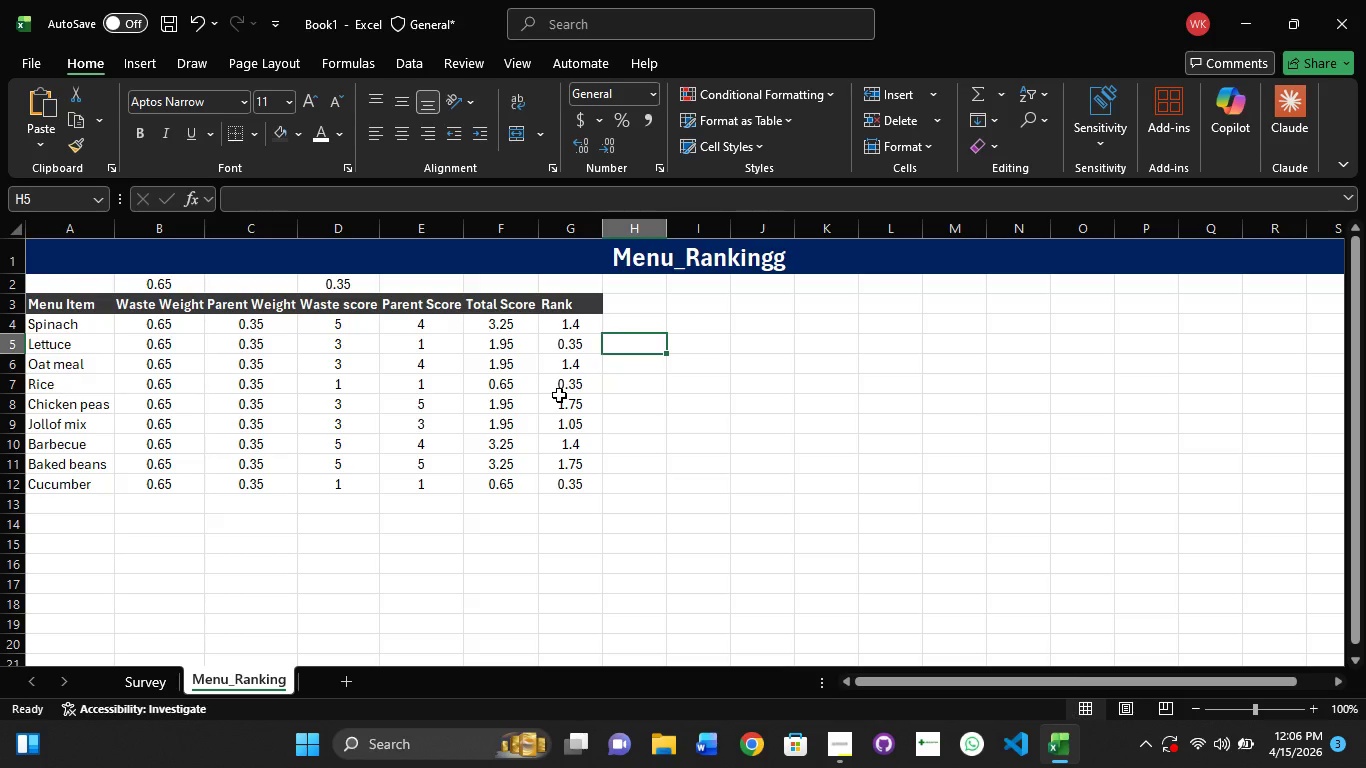 
wait(7.28)
 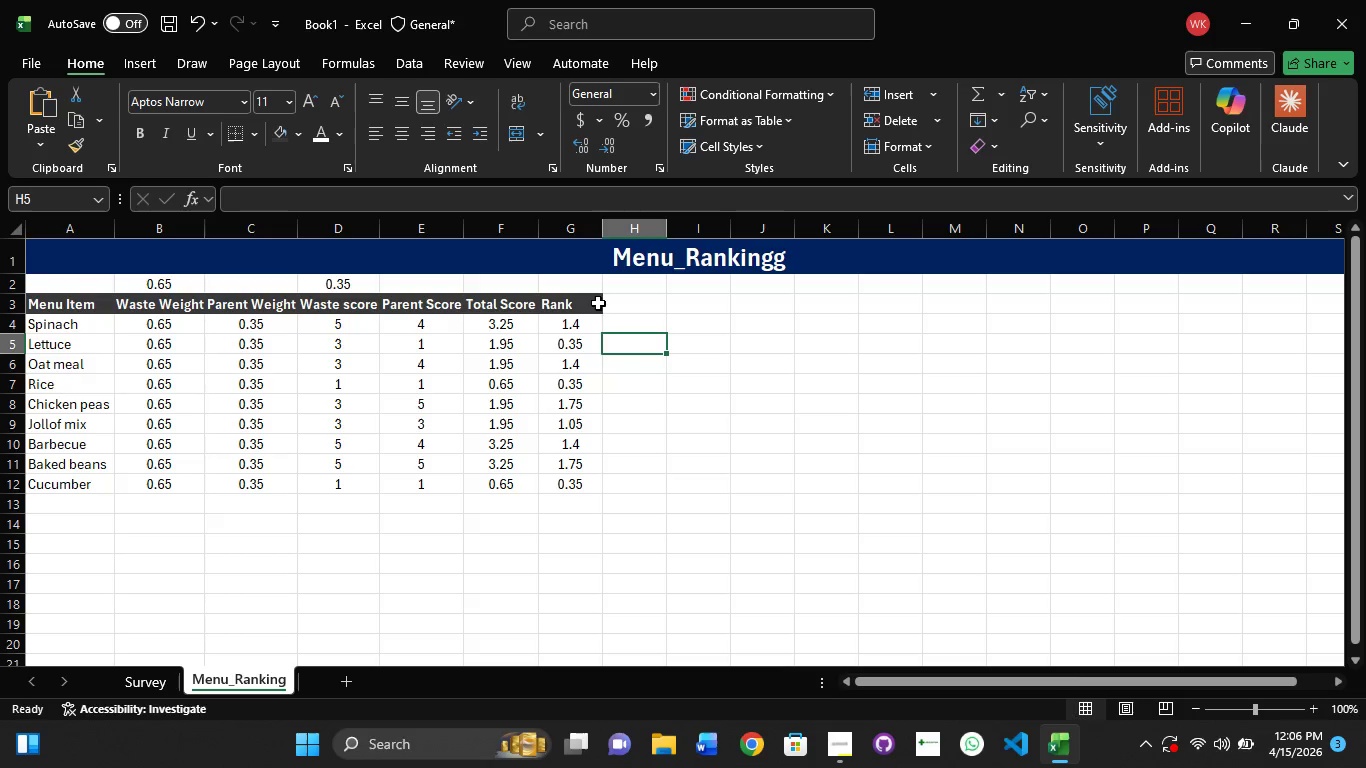 
scroll: coordinate [621, 370], scroll_direction: up, amount: 1.0
 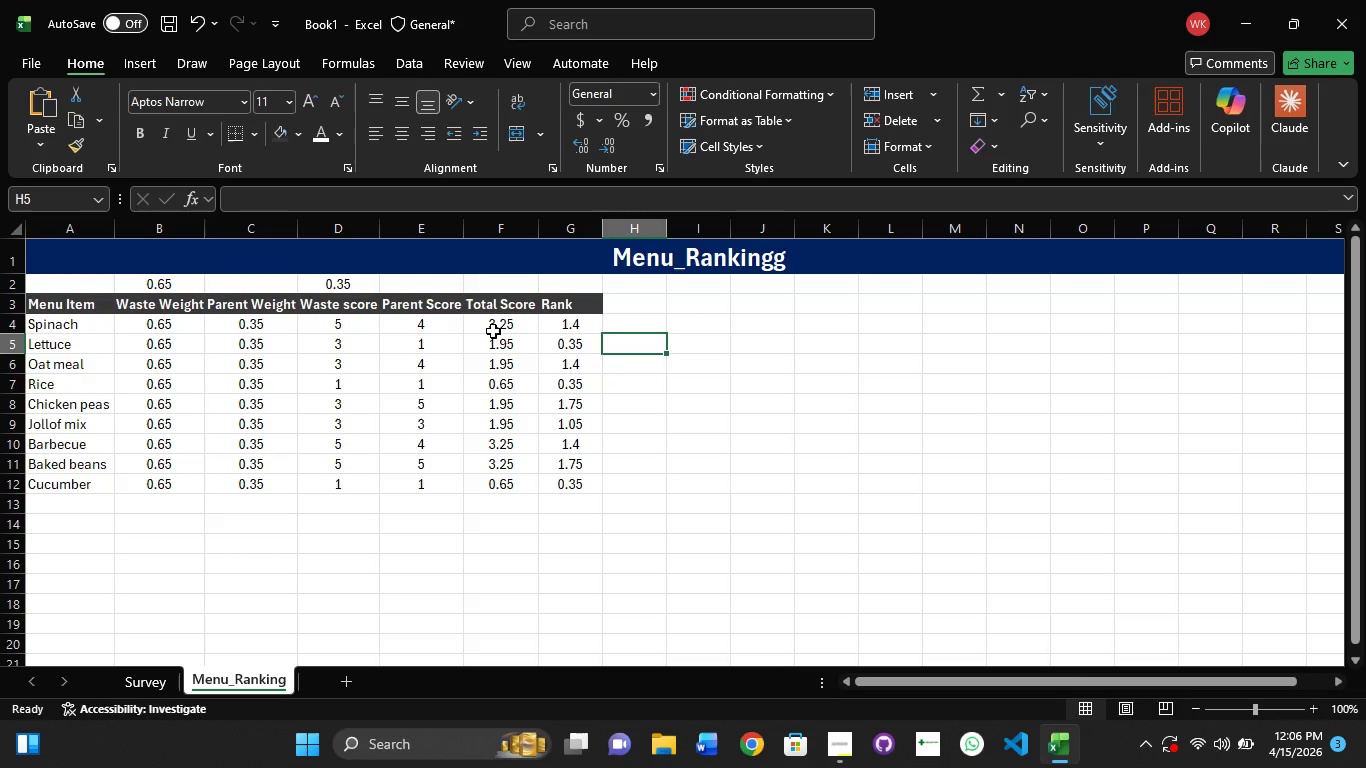 
left_click([493, 331])
 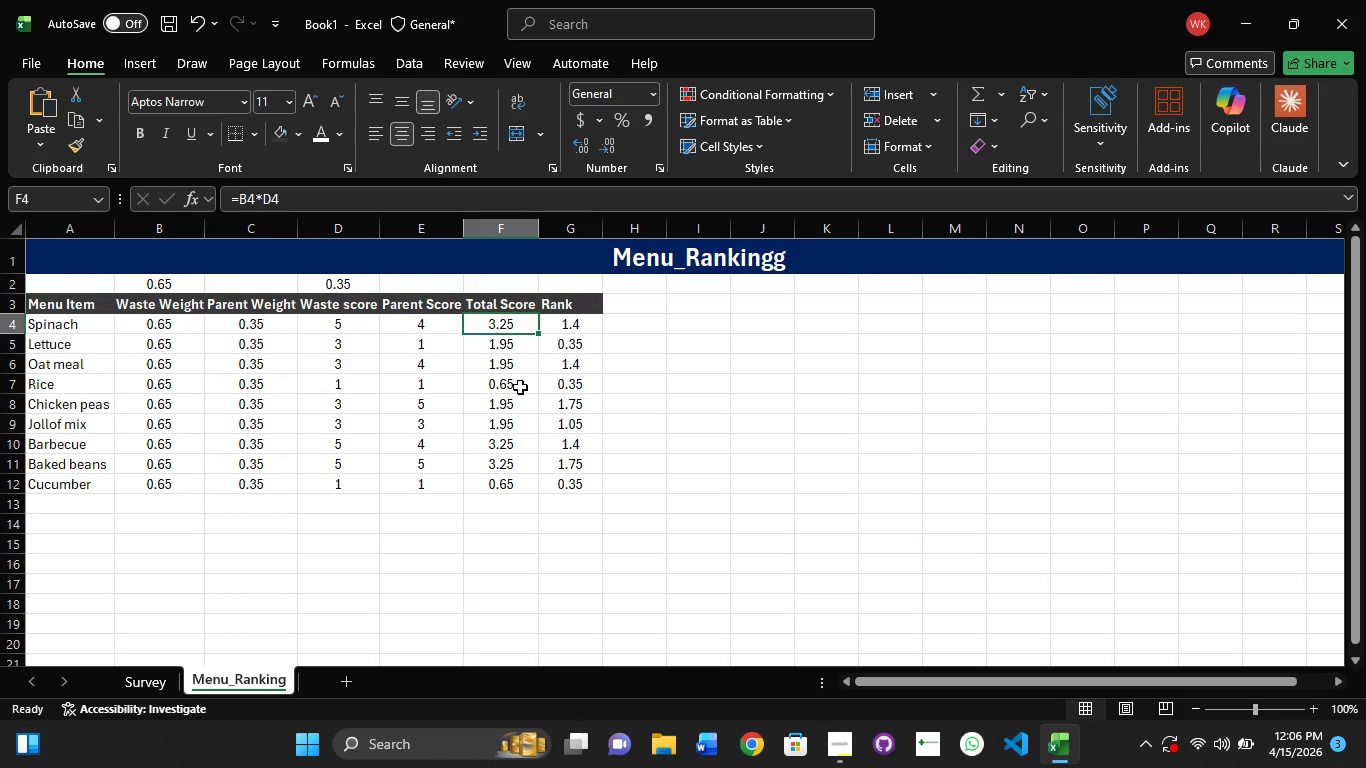 
wait(38.09)
 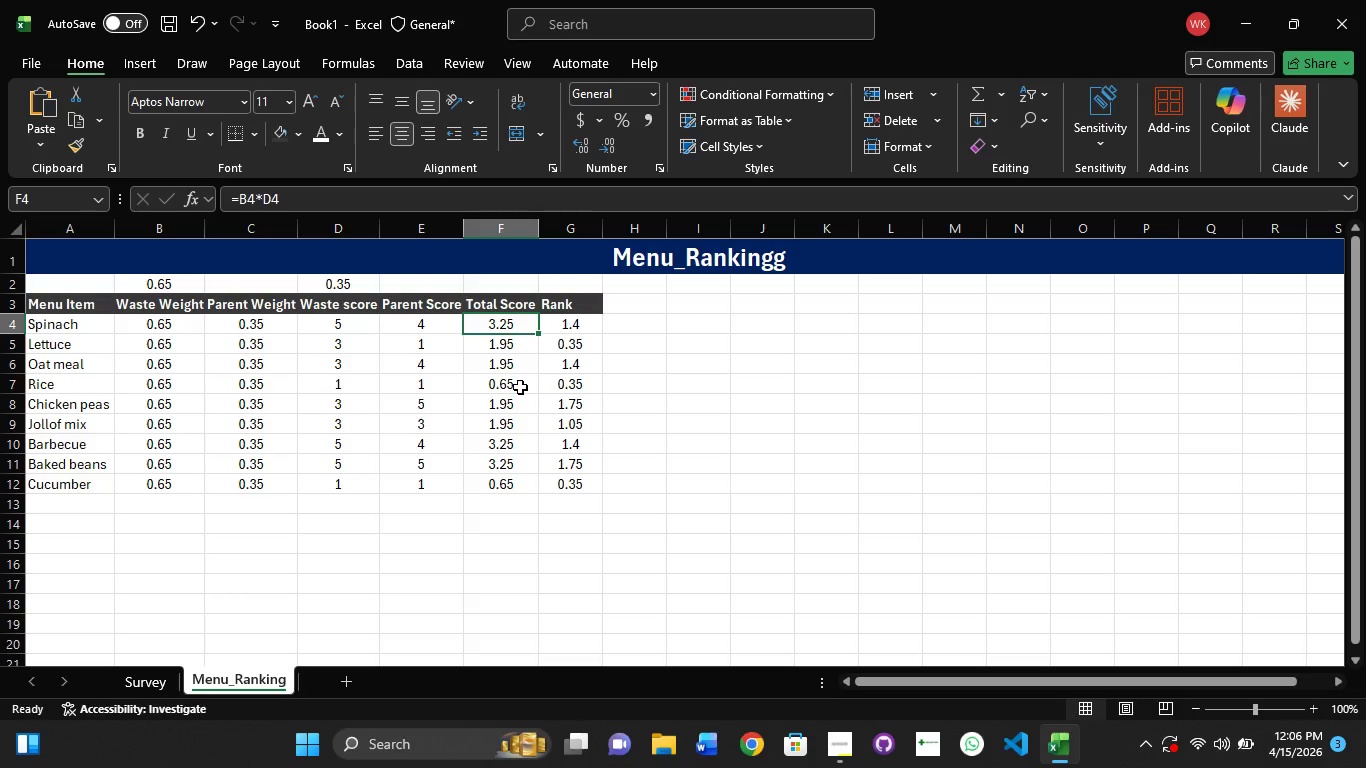 
hold_key(key=ShiftLeft, duration=1.5)
left_click_drag(start_coordinate=[59, 308], to_coordinate=[303, 430])
 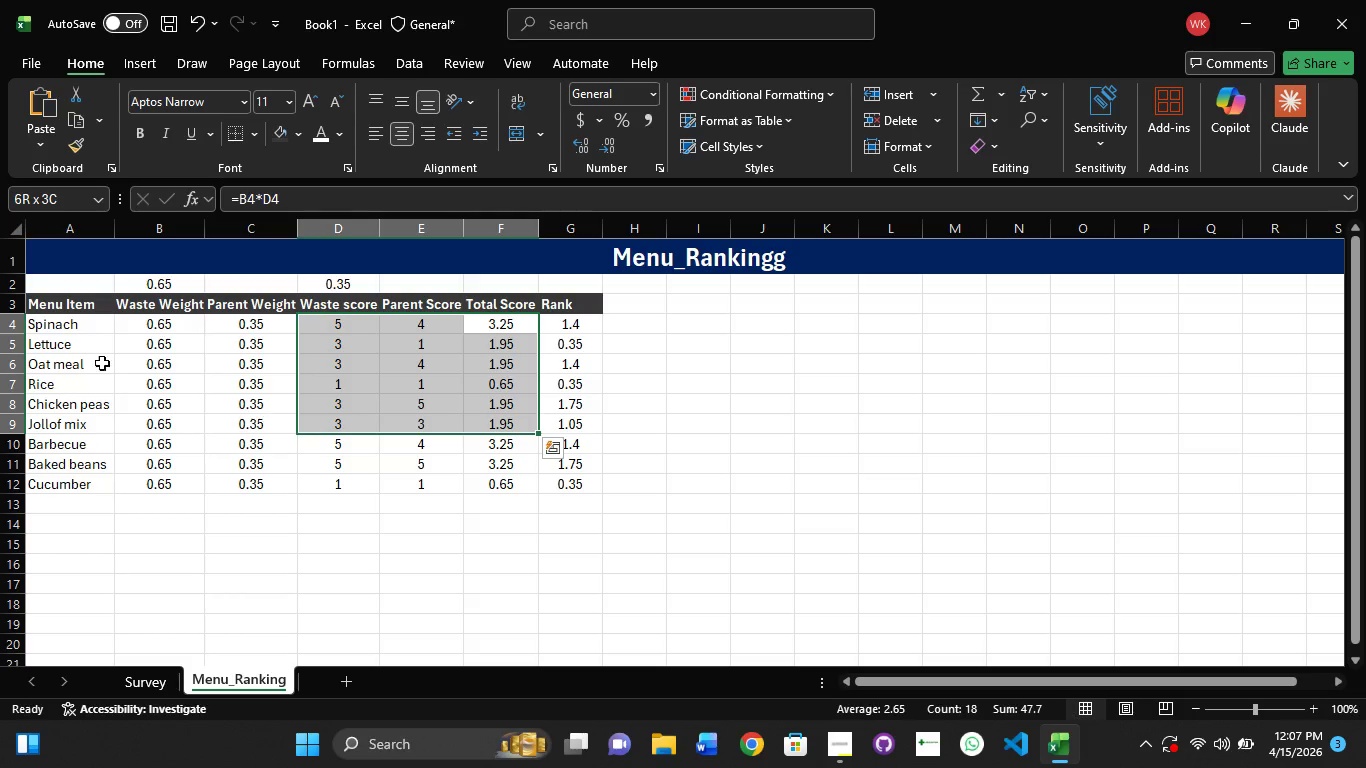 
key(Shift+ShiftLeft)
 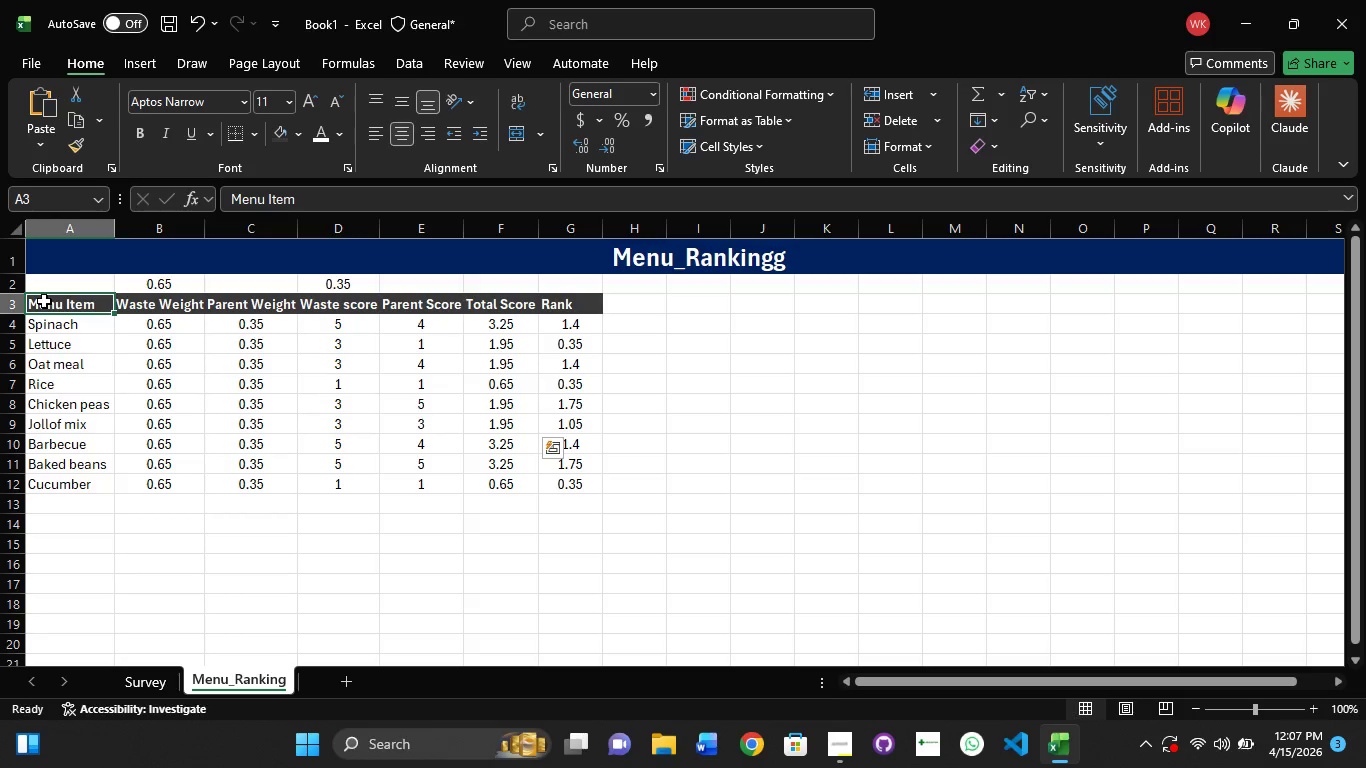 
hold_key(key=ShiftLeft, duration=1.5)
left_click_drag(start_coordinate=[44, 301], to_coordinate=[578, 502])
 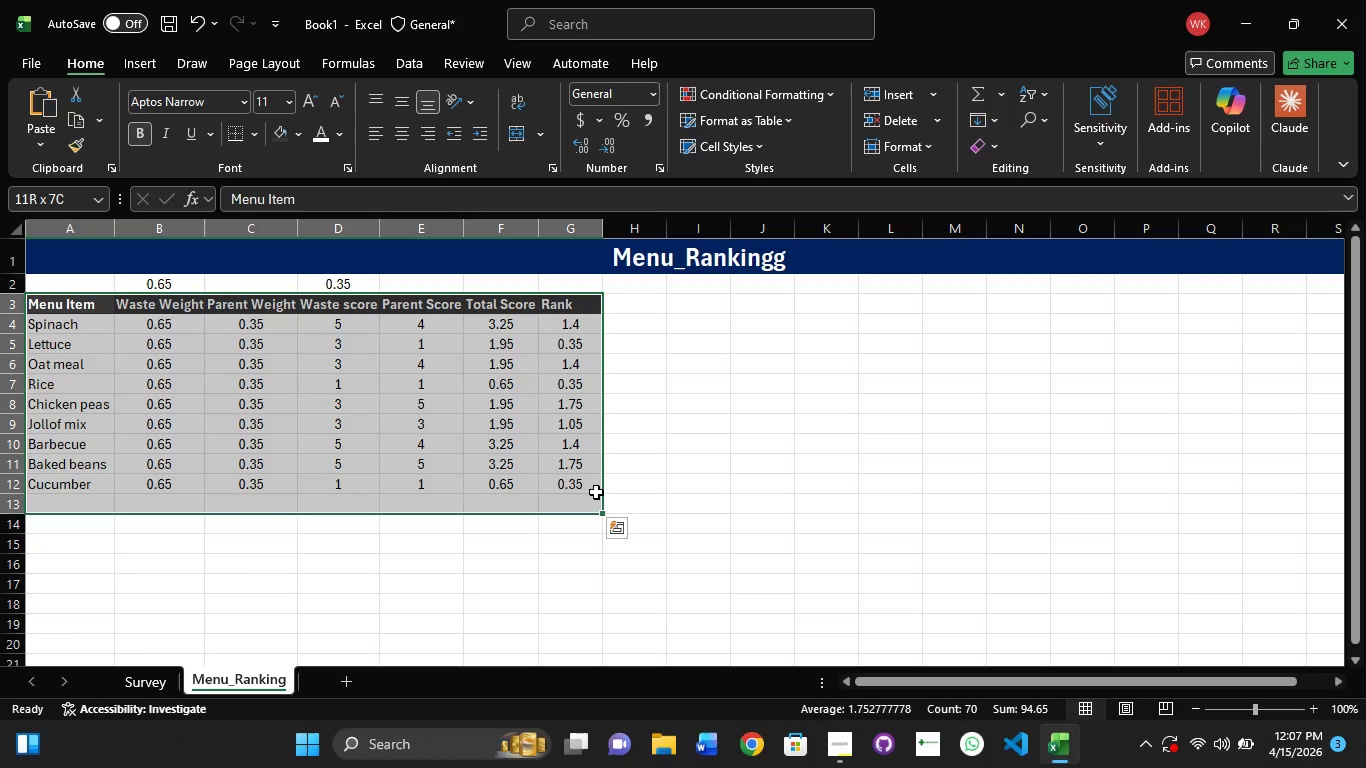 
hold_key(key=ShiftLeft, duration=1.47)
 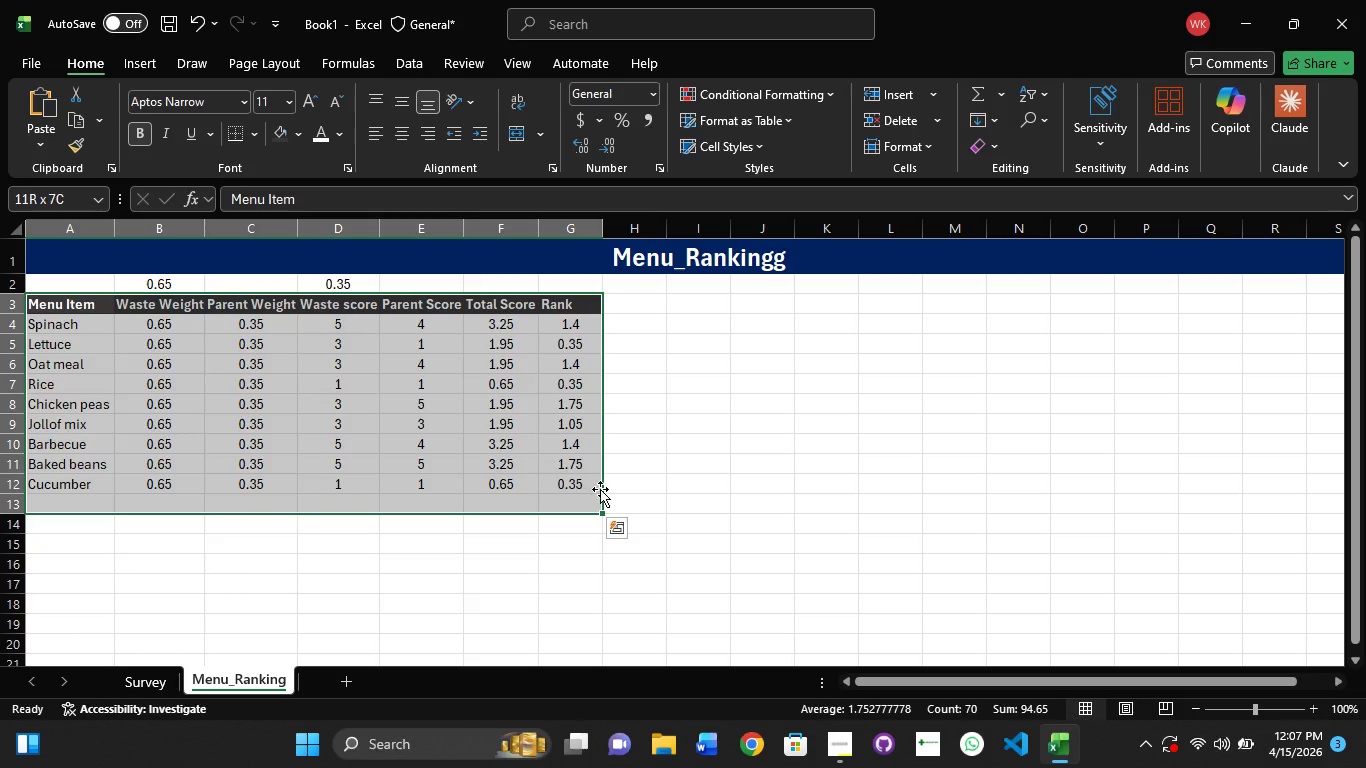 
left_click_drag(start_coordinate=[603, 486], to_coordinate=[628, 481])
 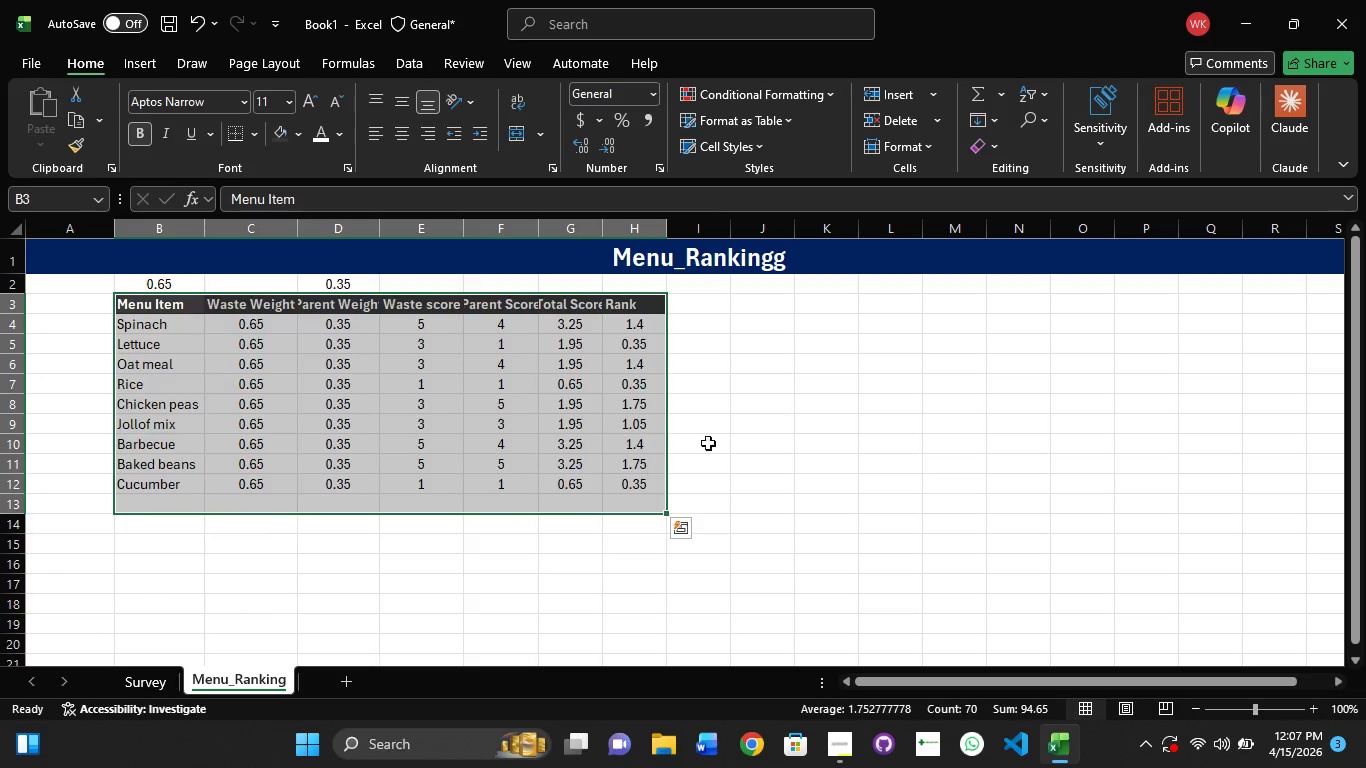 
left_click([731, 429])
 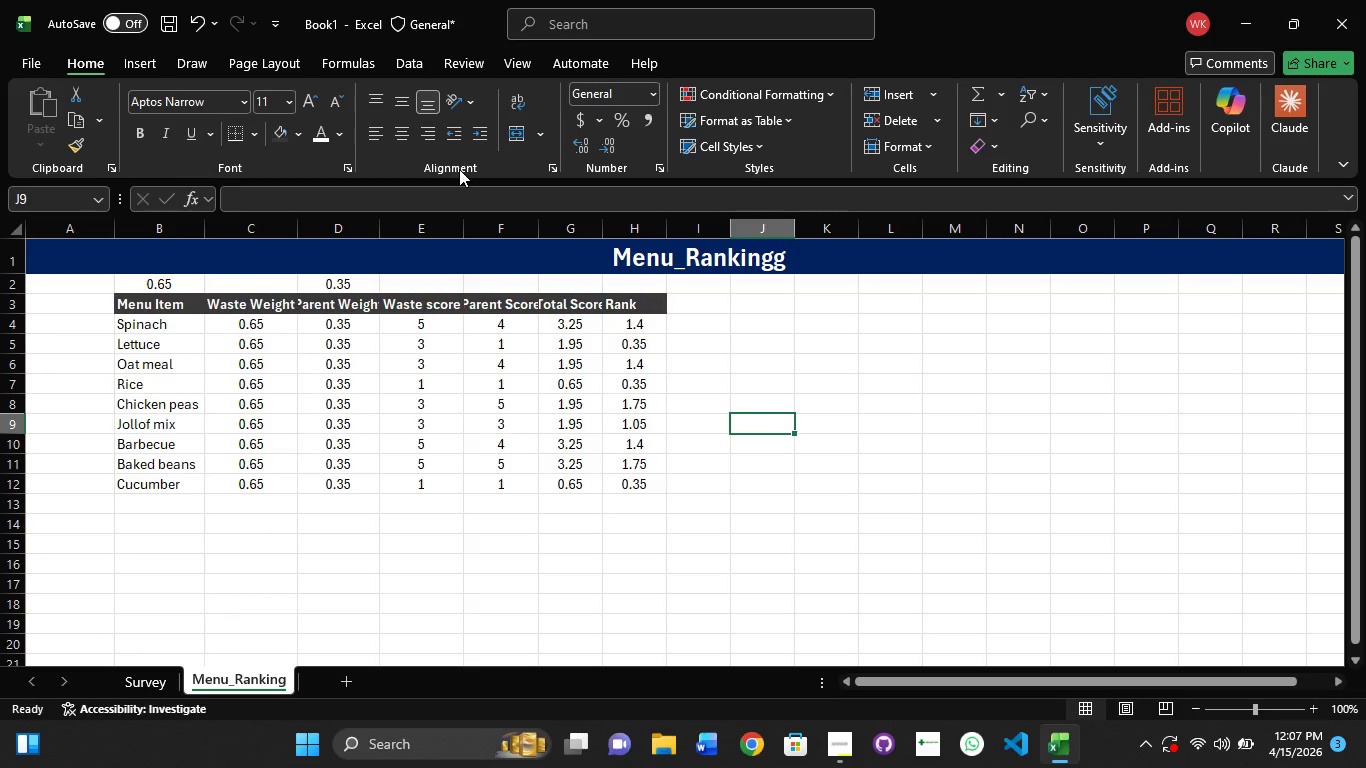 
wait(10.95)
 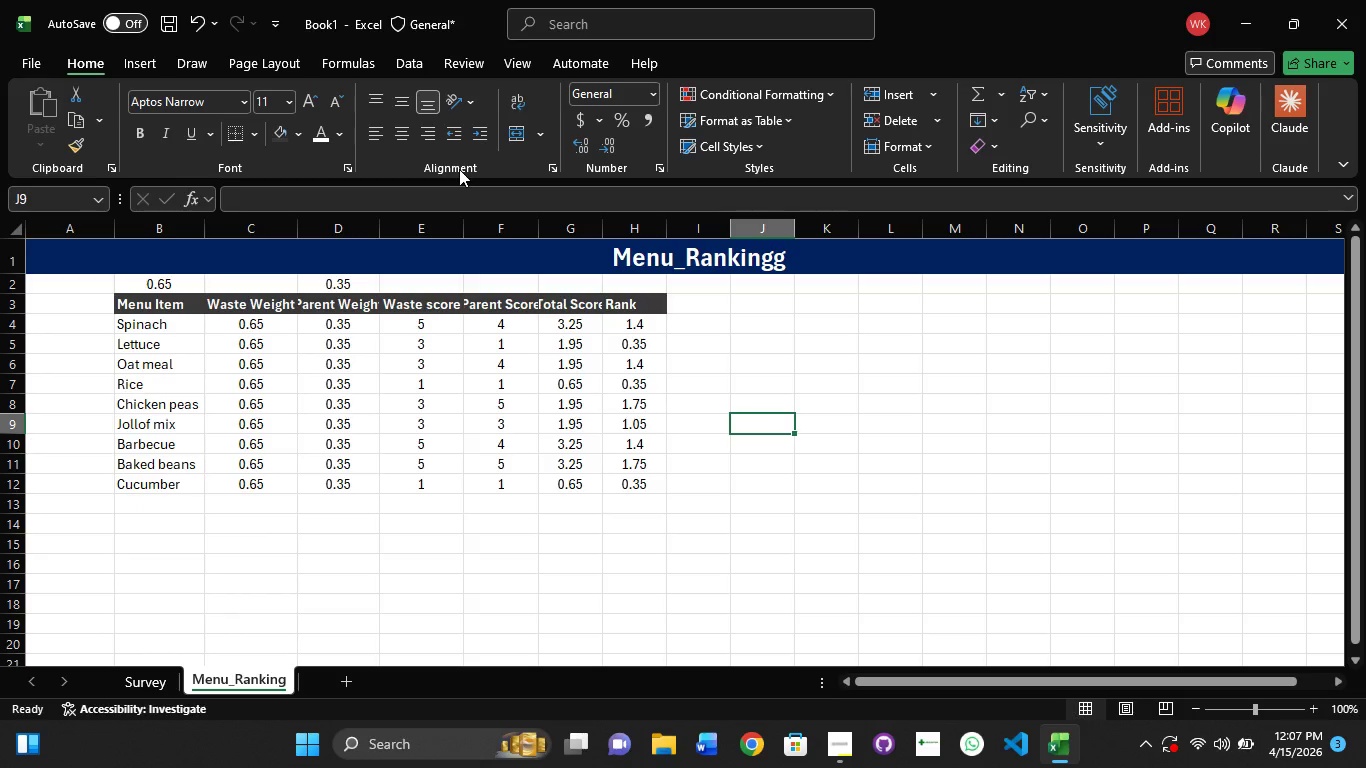 
left_click([608, 222])
 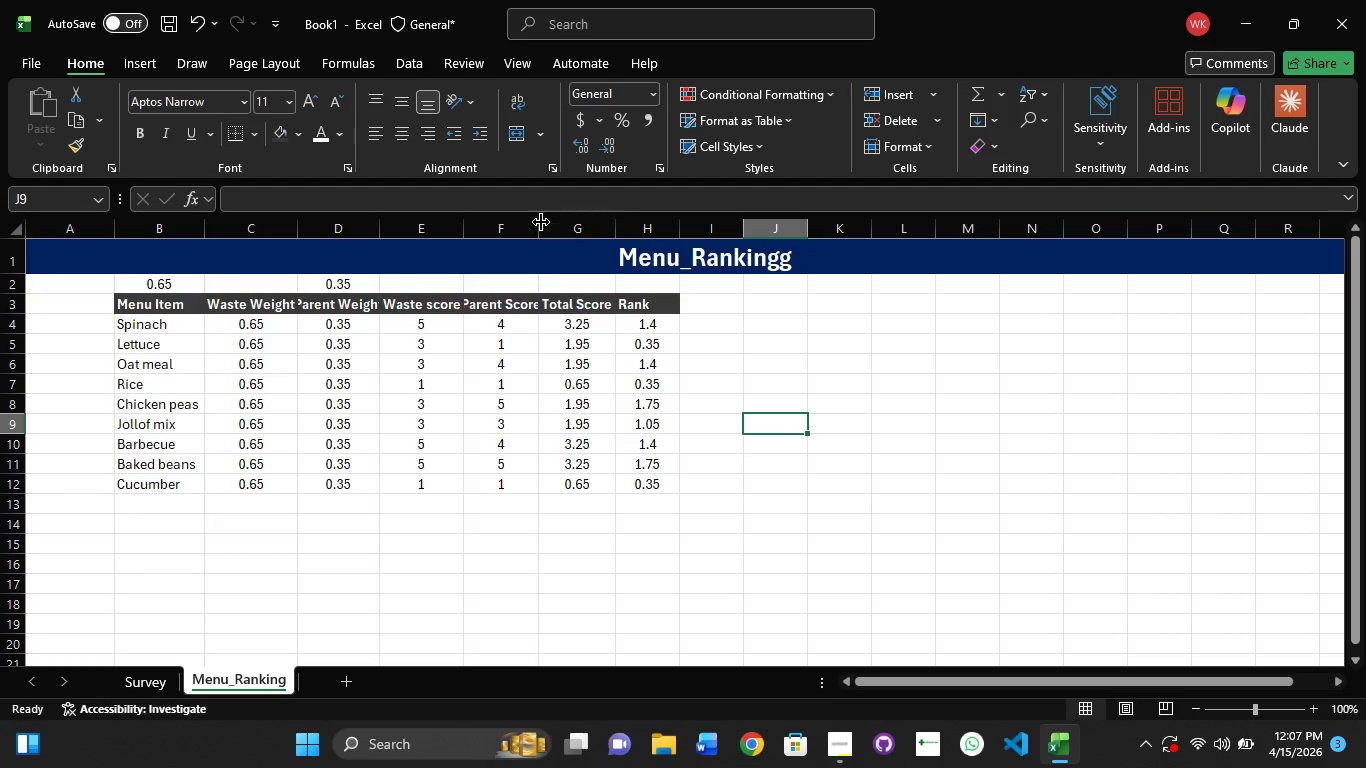 
left_click([540, 223])
 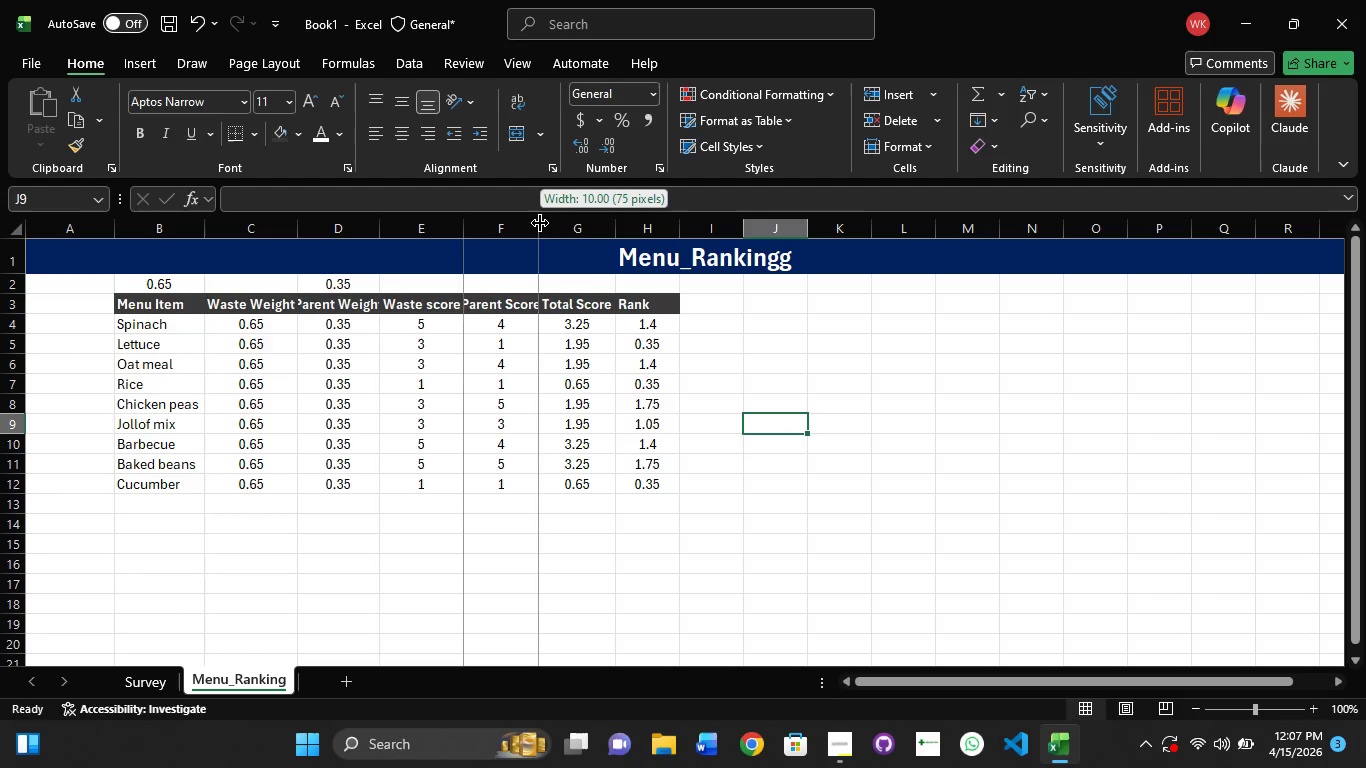 
left_click([540, 223])
 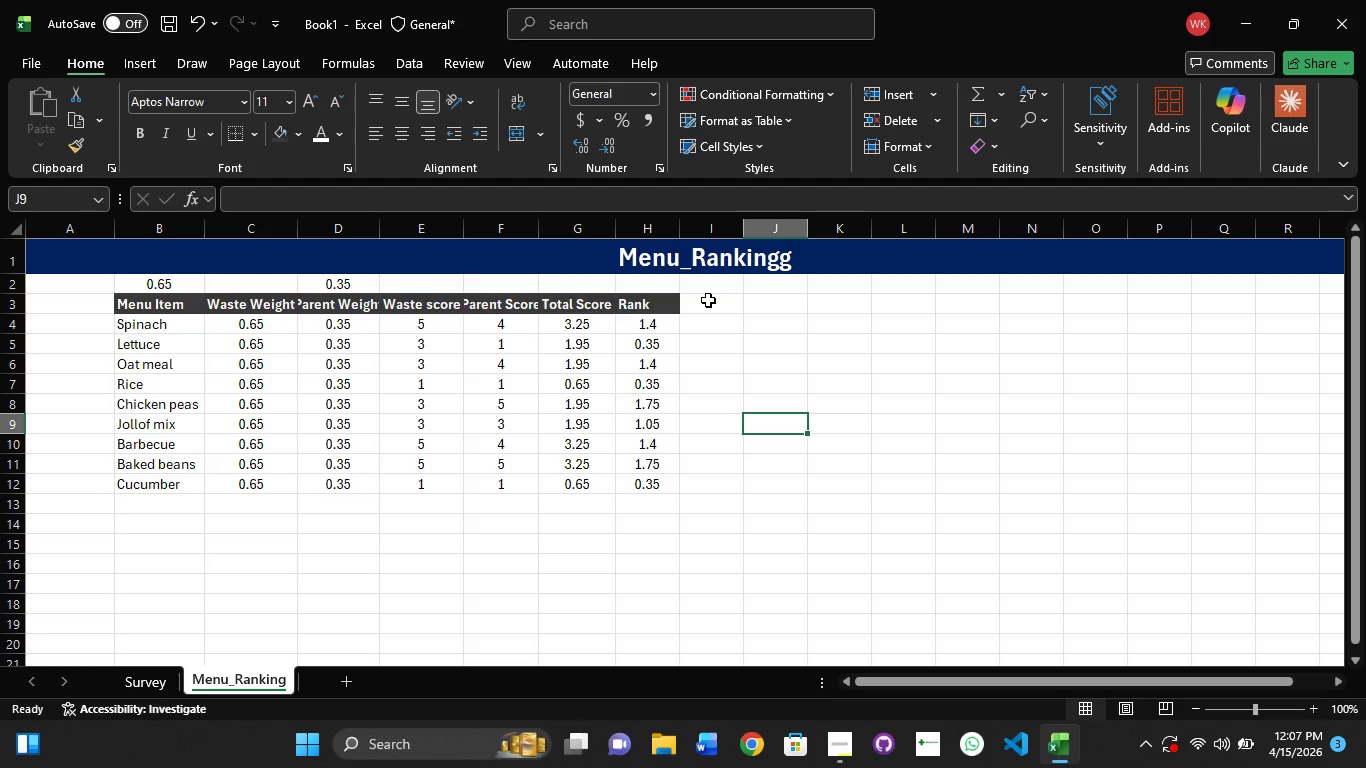 
wait(11.59)
 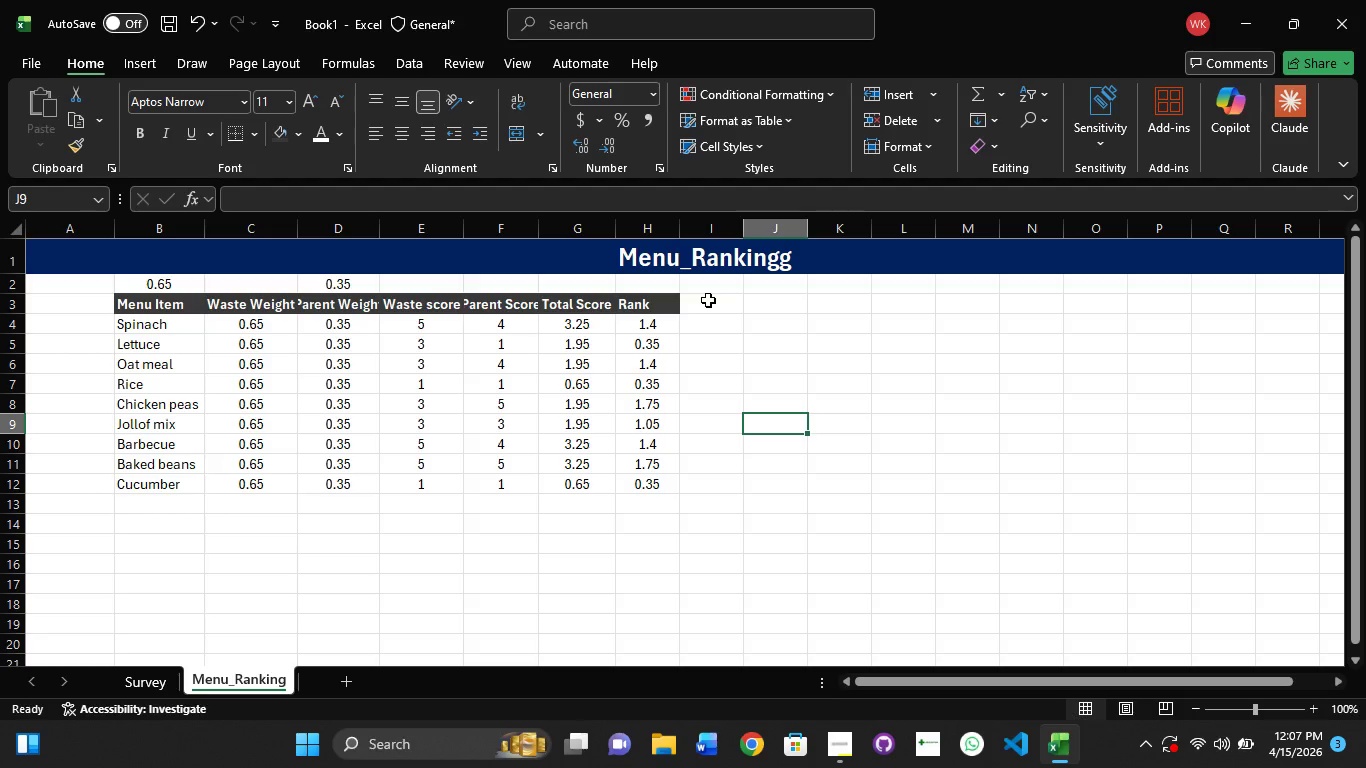 
left_click([709, 310])
 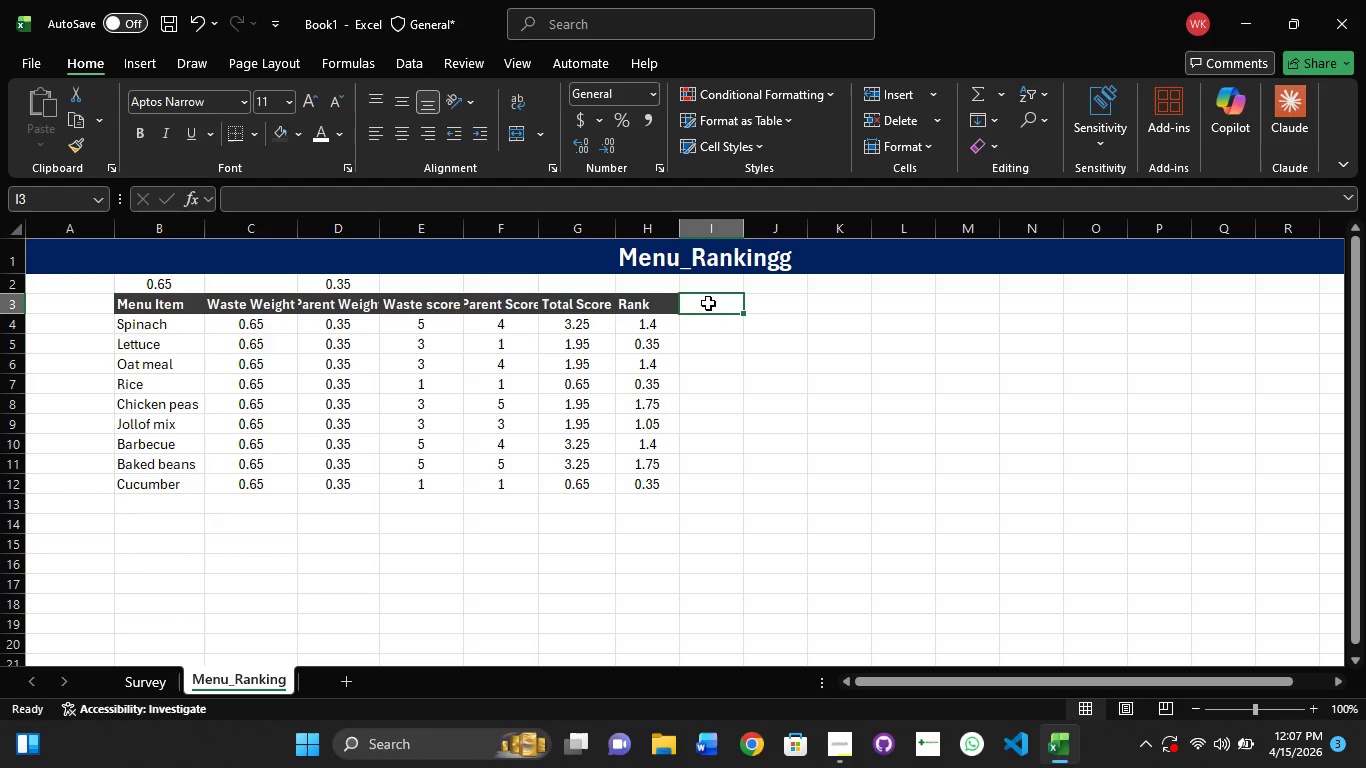 
wait(6.61)
 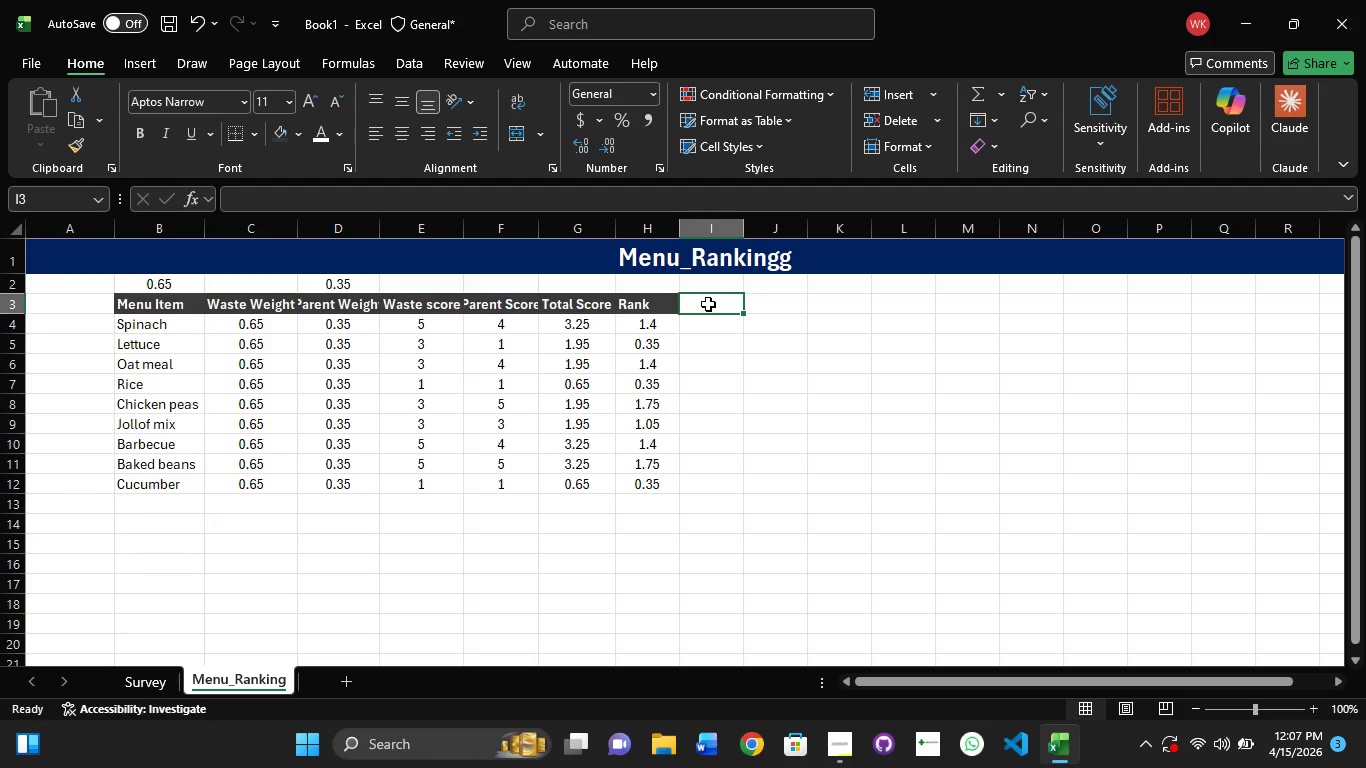 
left_click([653, 330])
 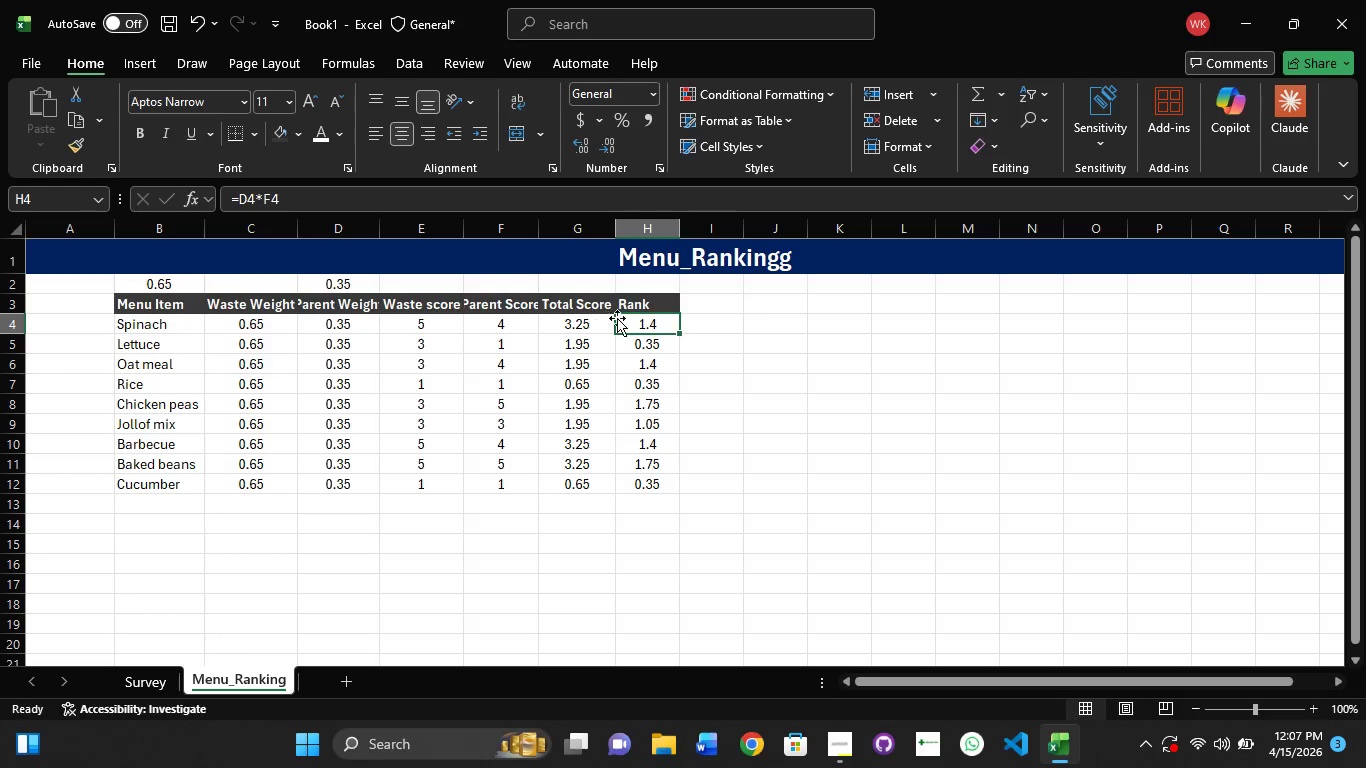 
wait(7.5)
 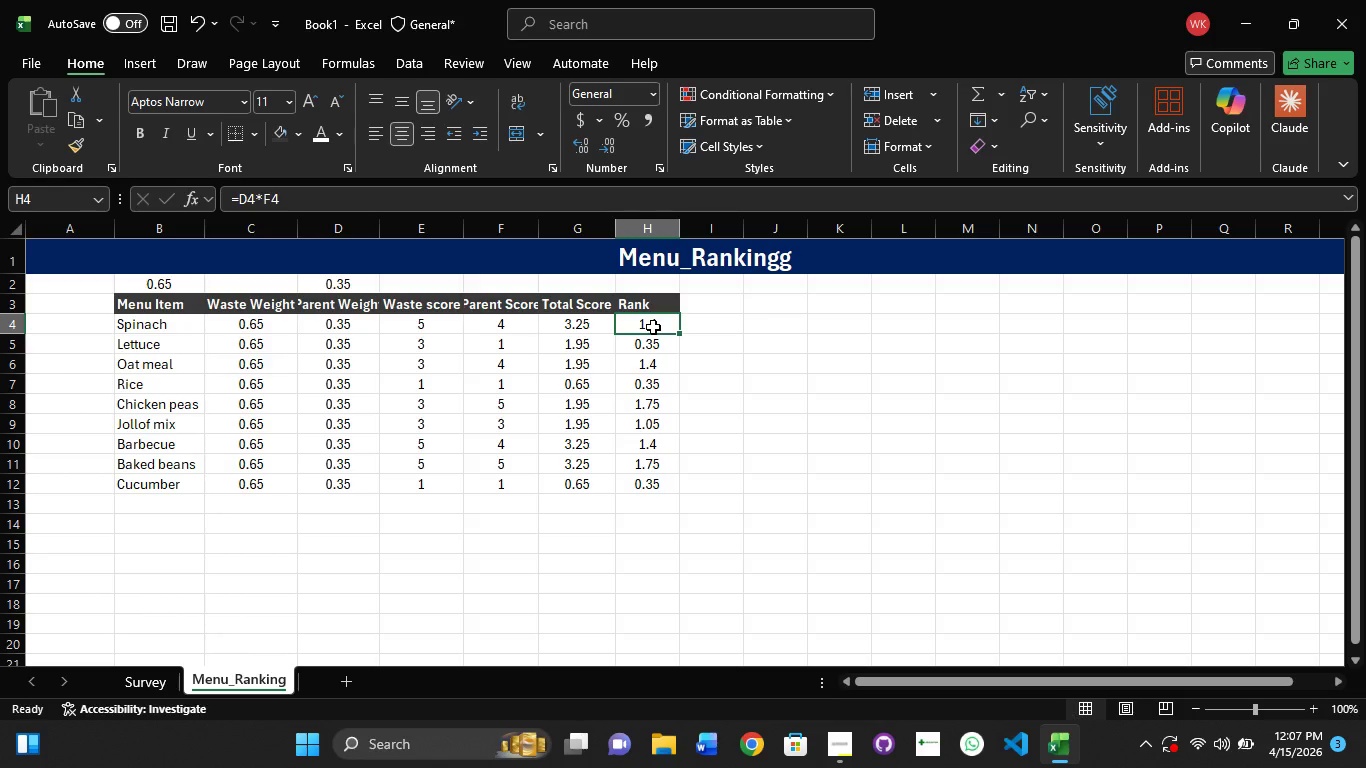 
left_click([182, 303])
 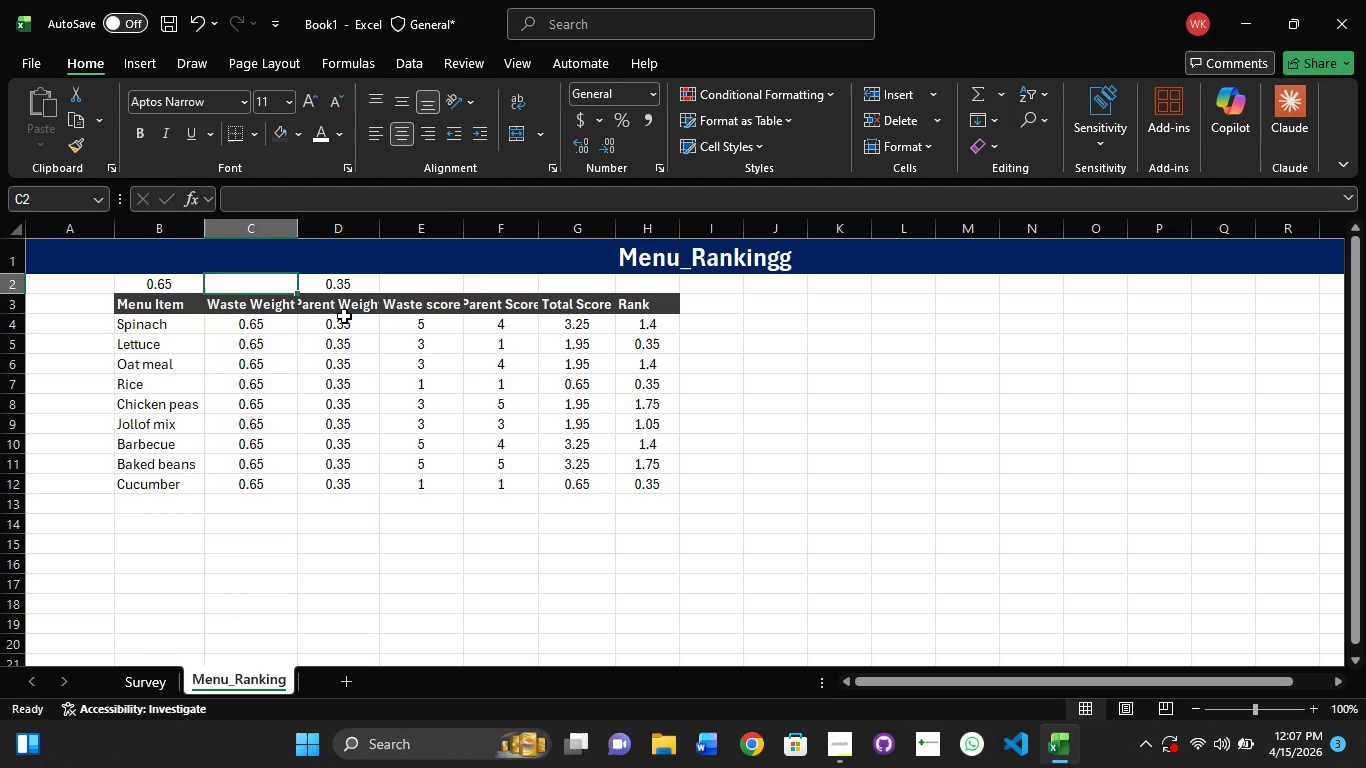 
left_click([345, 316])
 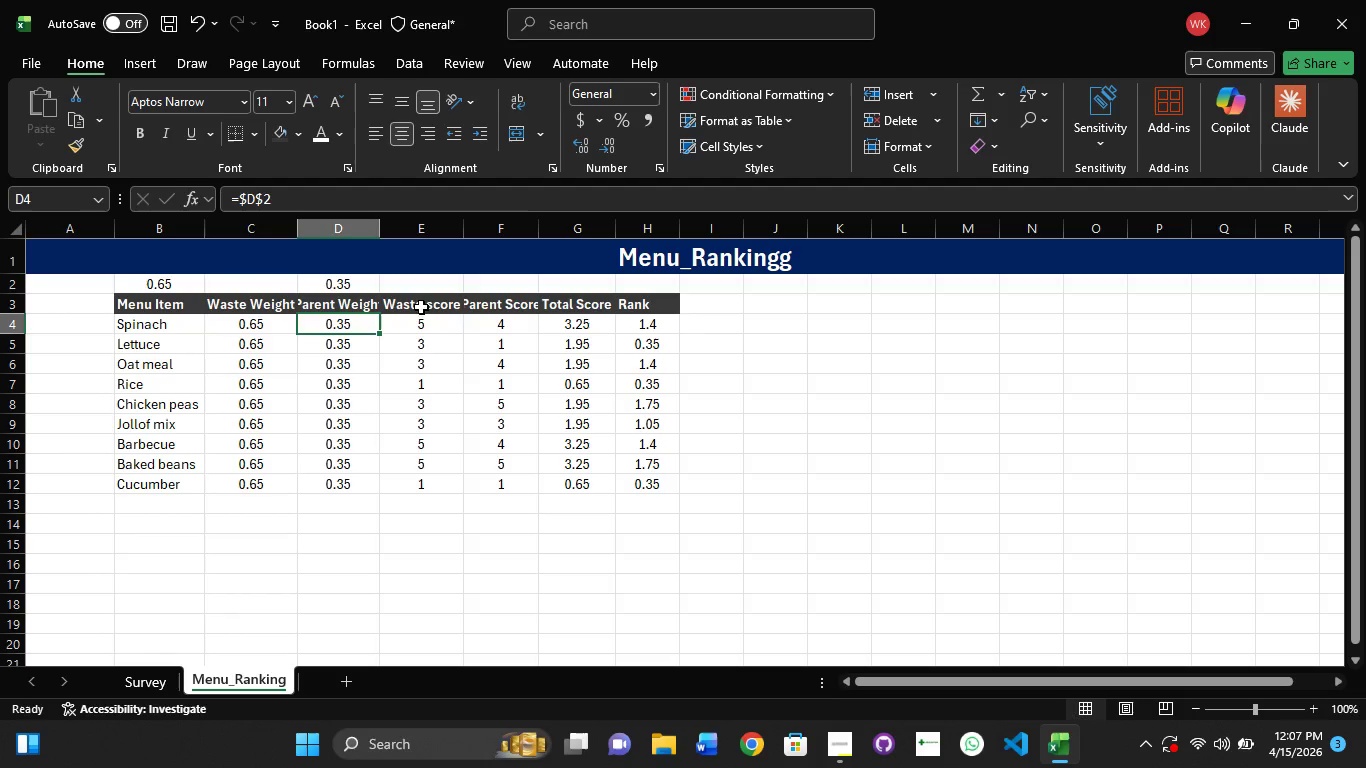 
left_click([427, 309])
 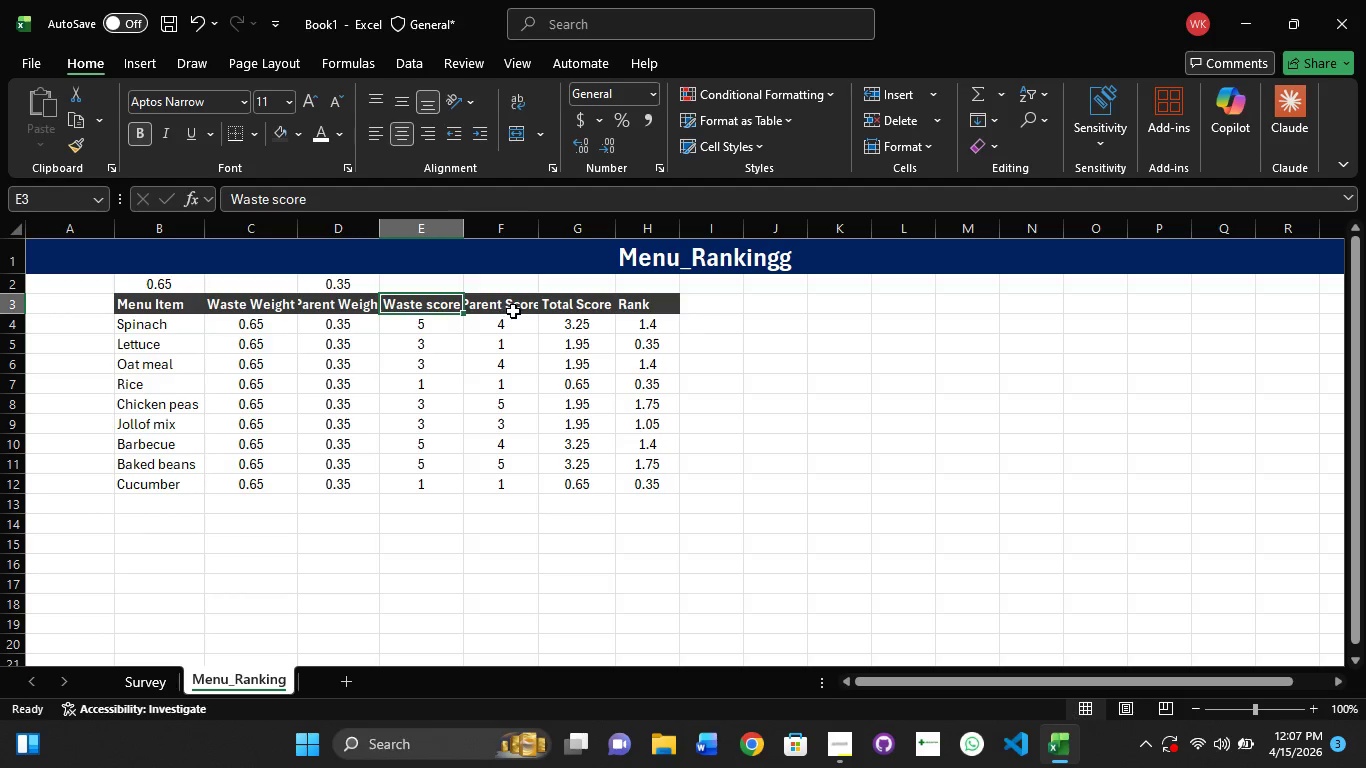 
left_click([513, 311])
 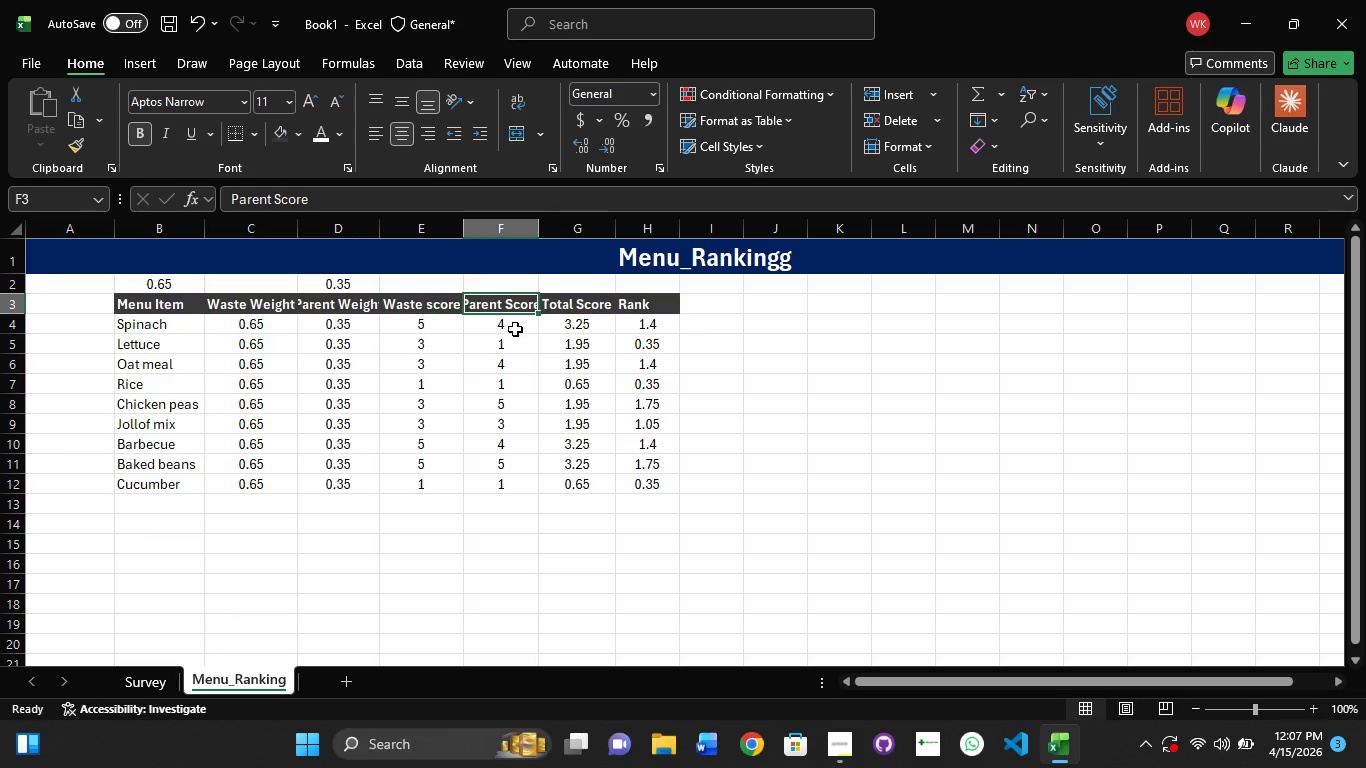 
left_click([515, 329])
 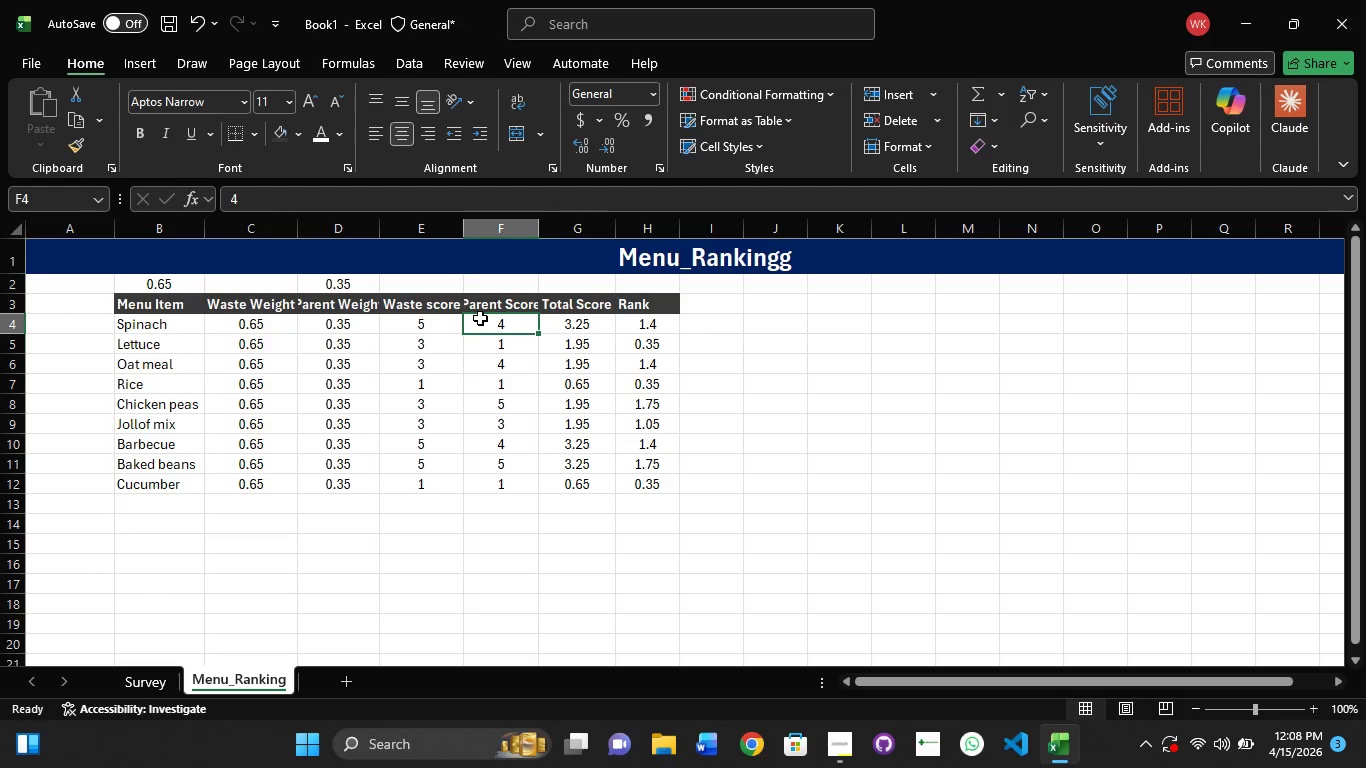 
wait(7.44)
 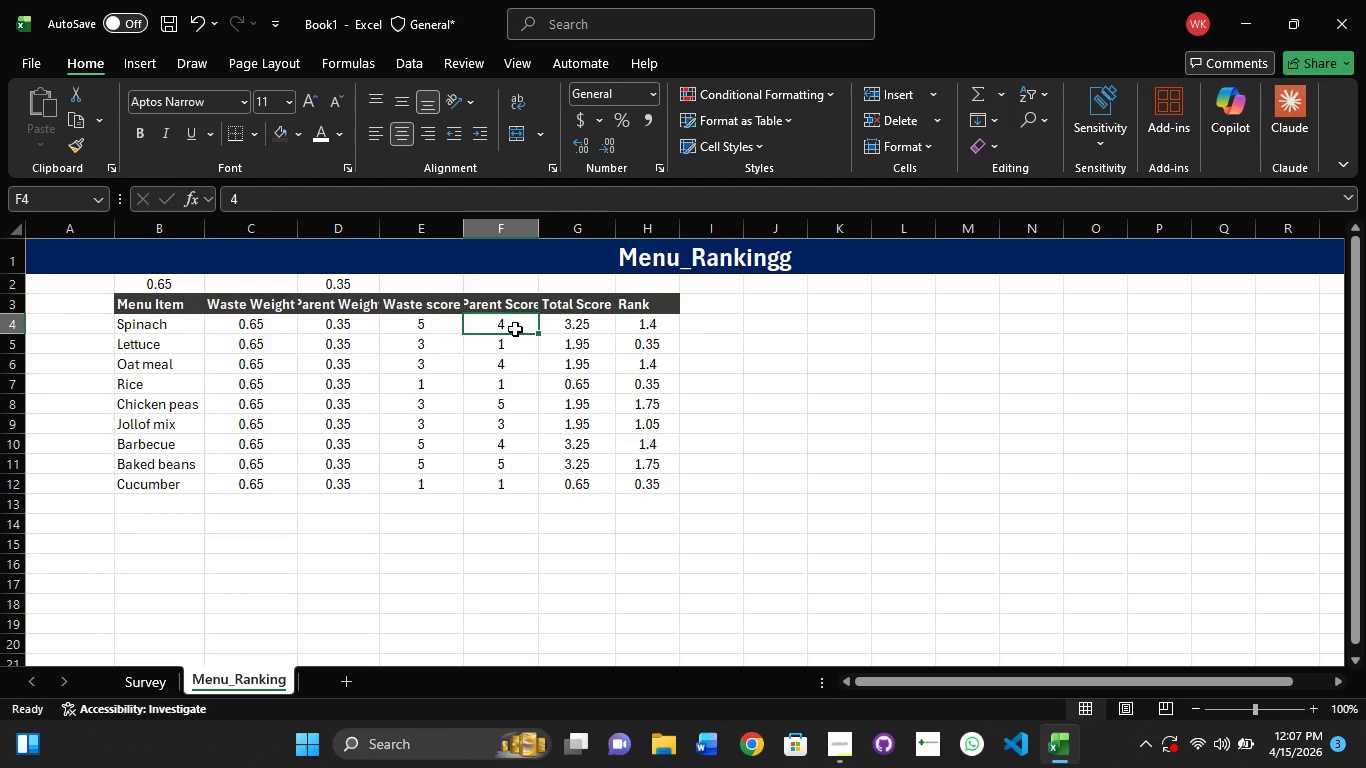 
left_click([480, 319])
 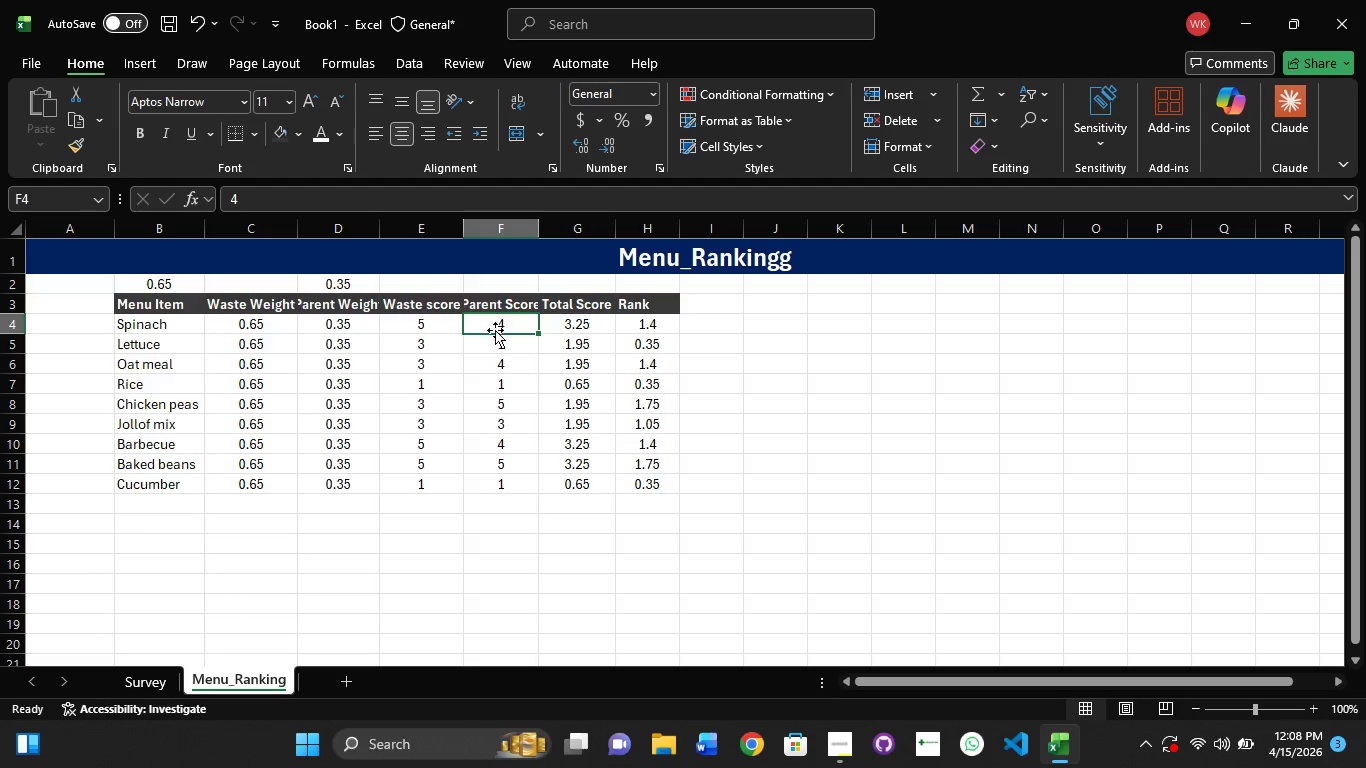 
left_click([503, 346])
 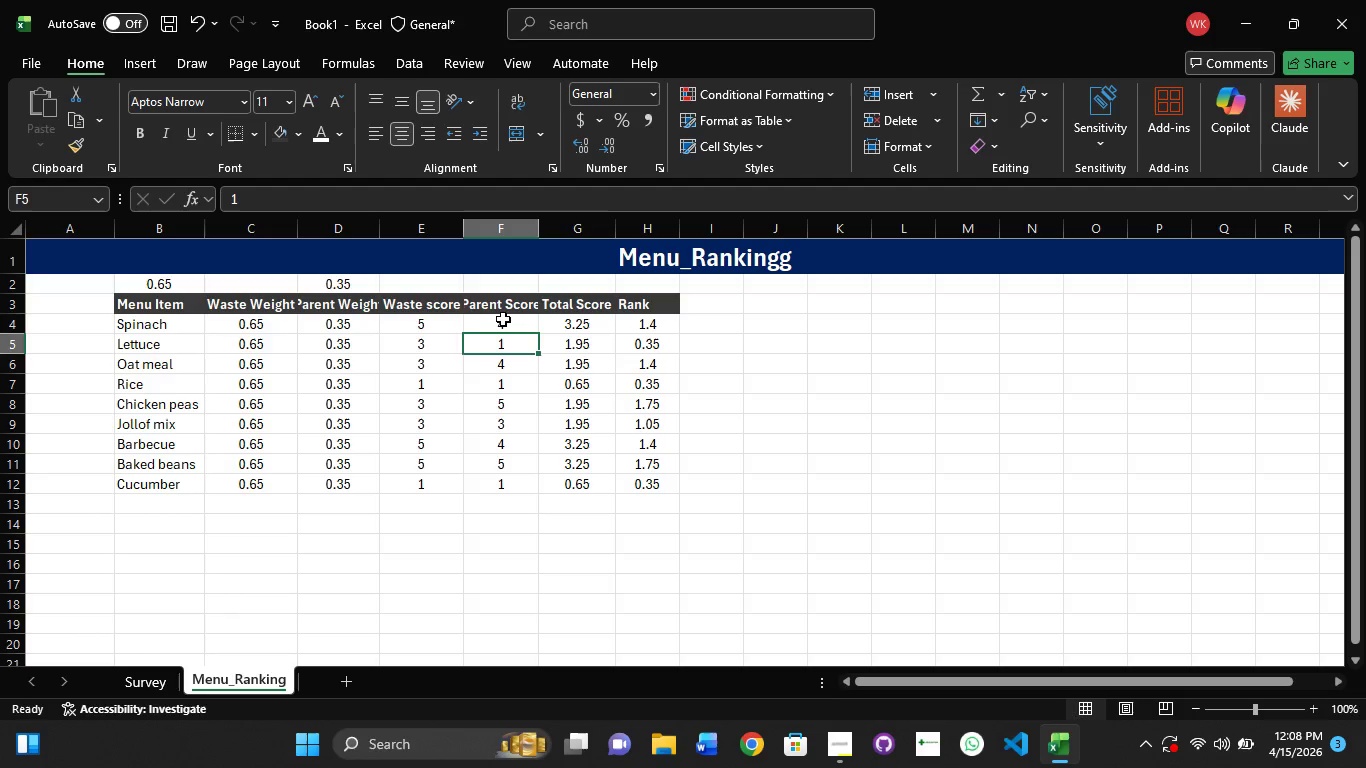 
left_click([503, 319])
 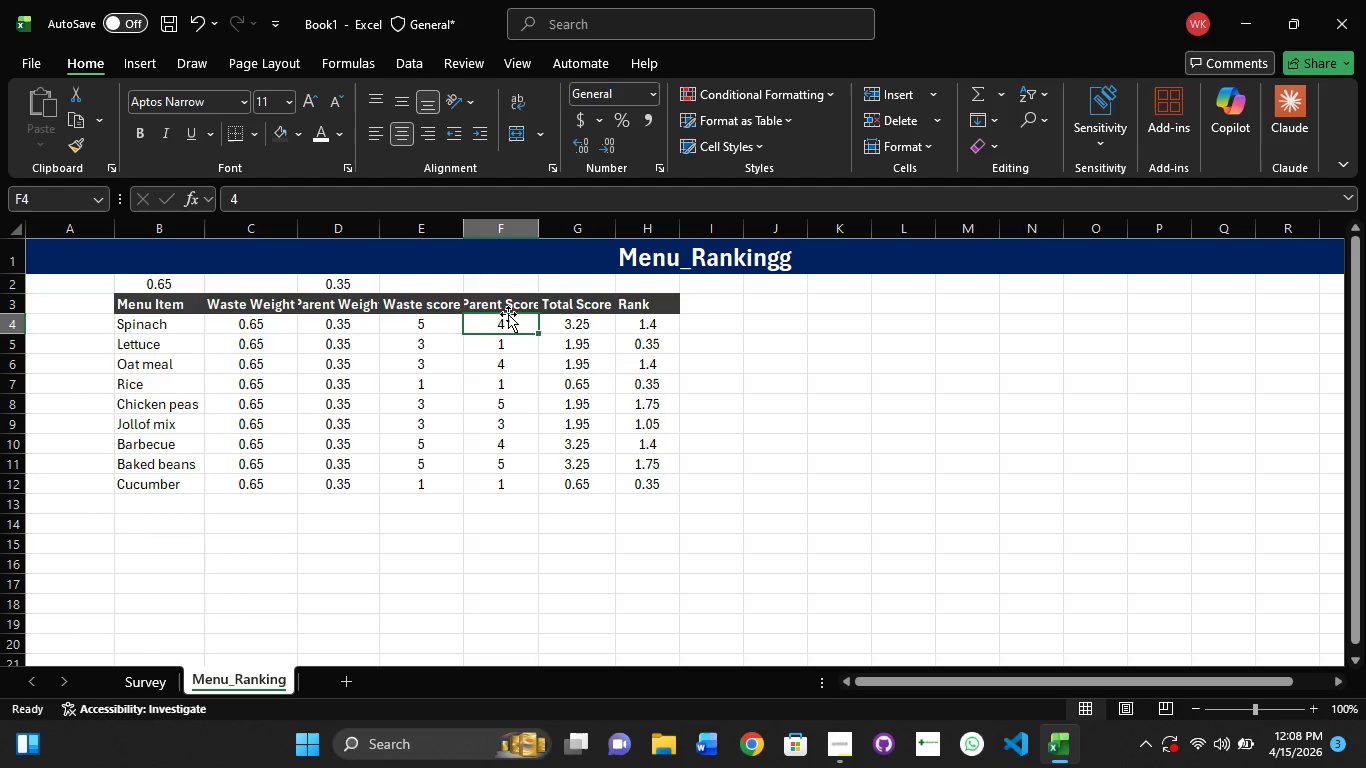 
wait(9.41)
 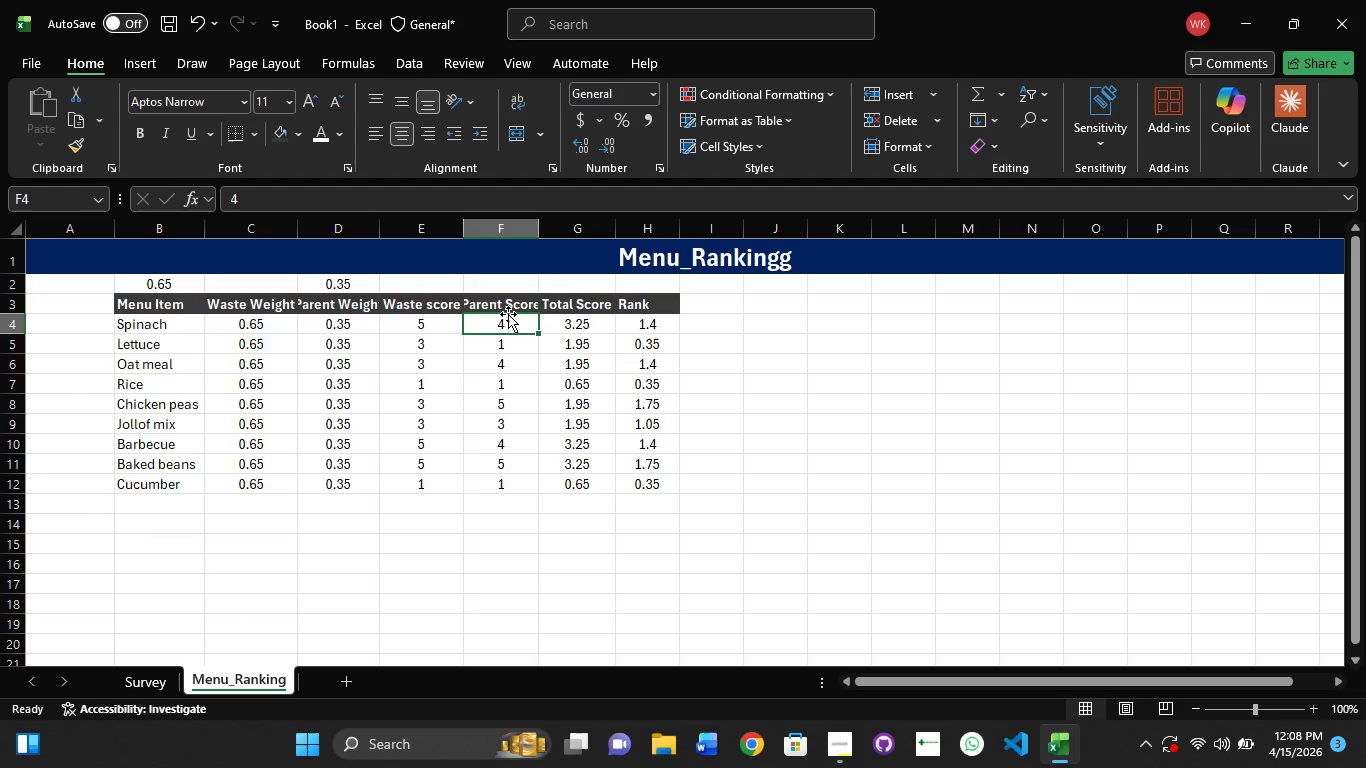 
key(Control+ControlLeft)
 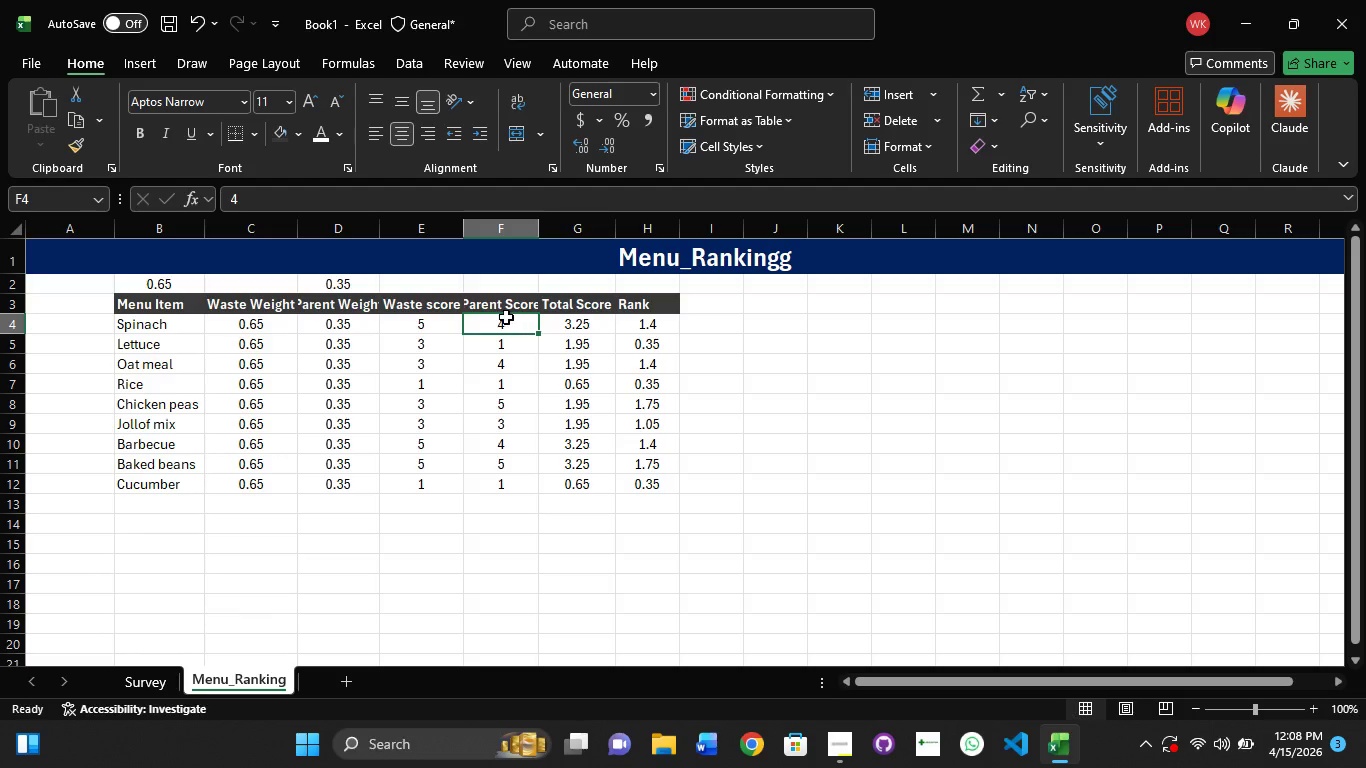 
key(Control+Z)
 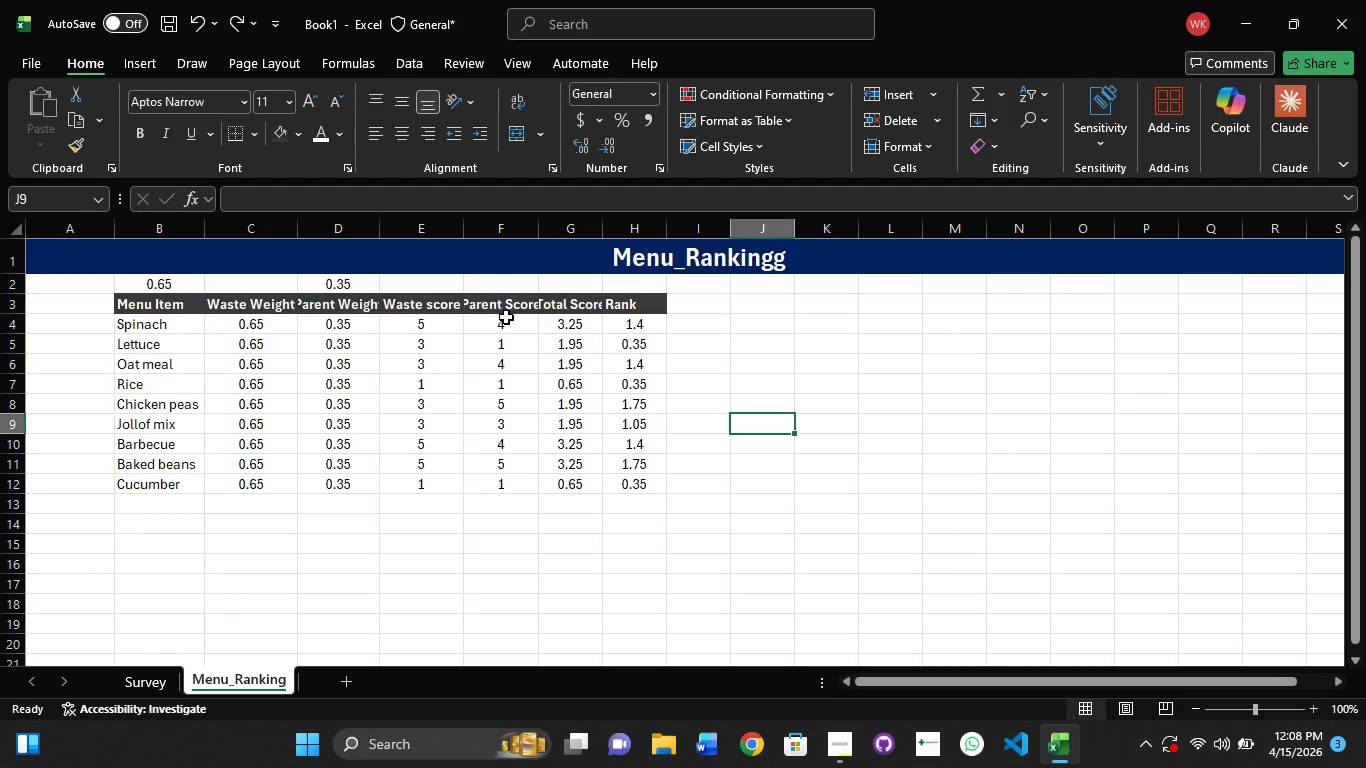 
key(Control+Z)
 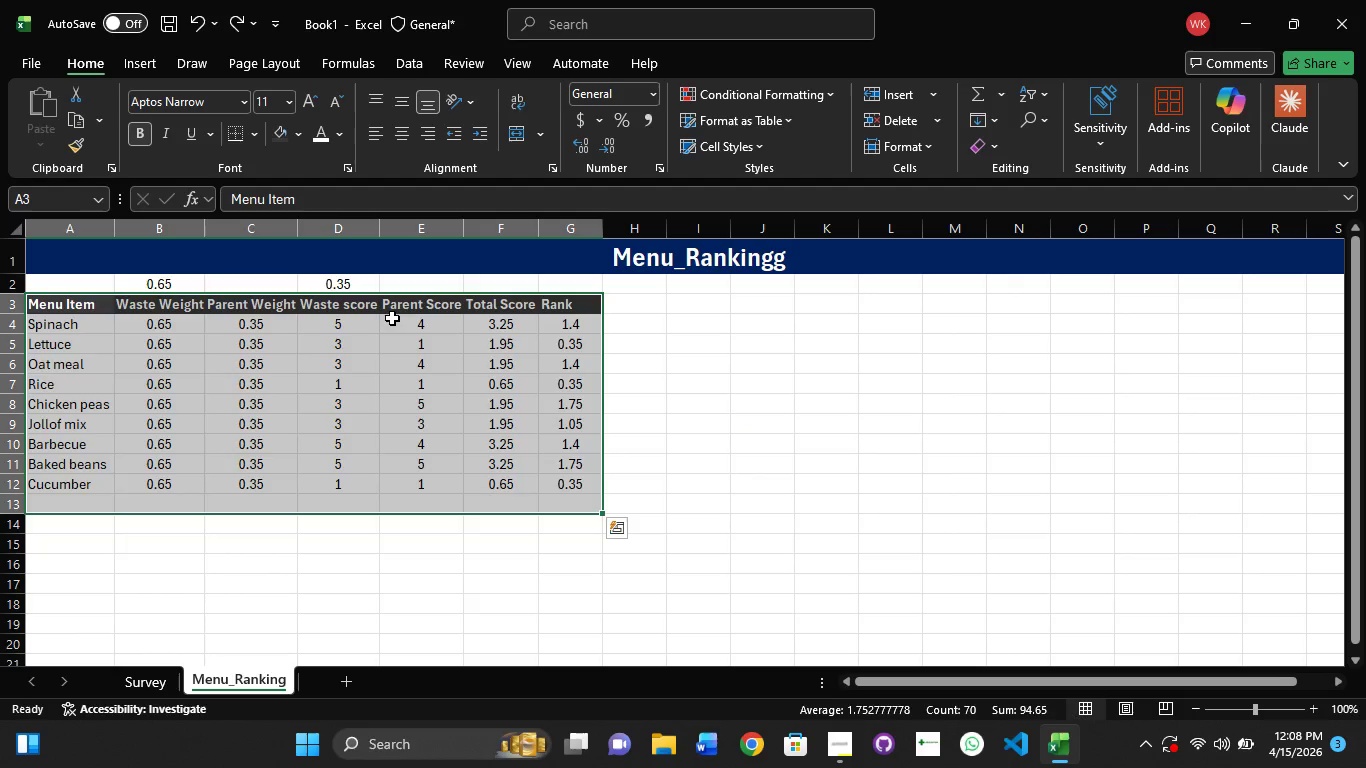 
left_click([360, 325])
 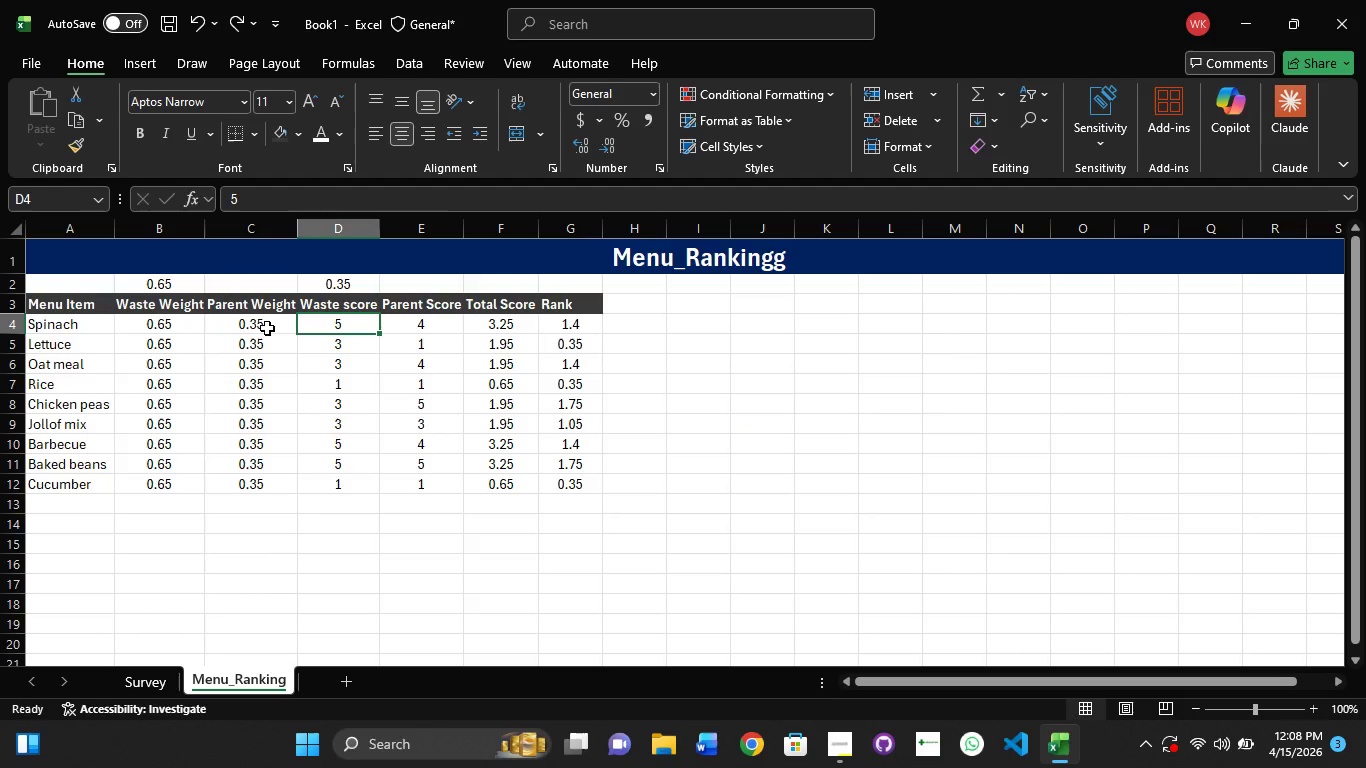 
left_click([267, 328])
 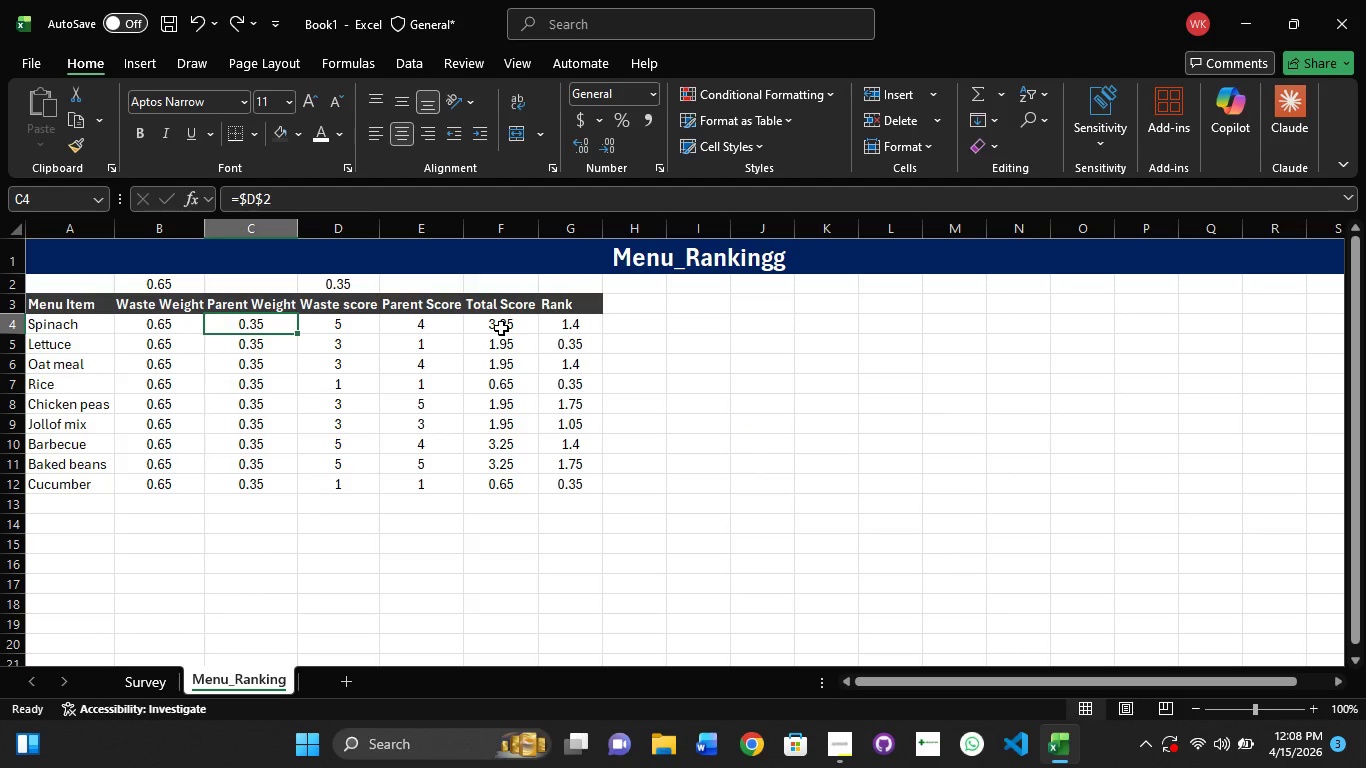 
left_click([501, 328])
 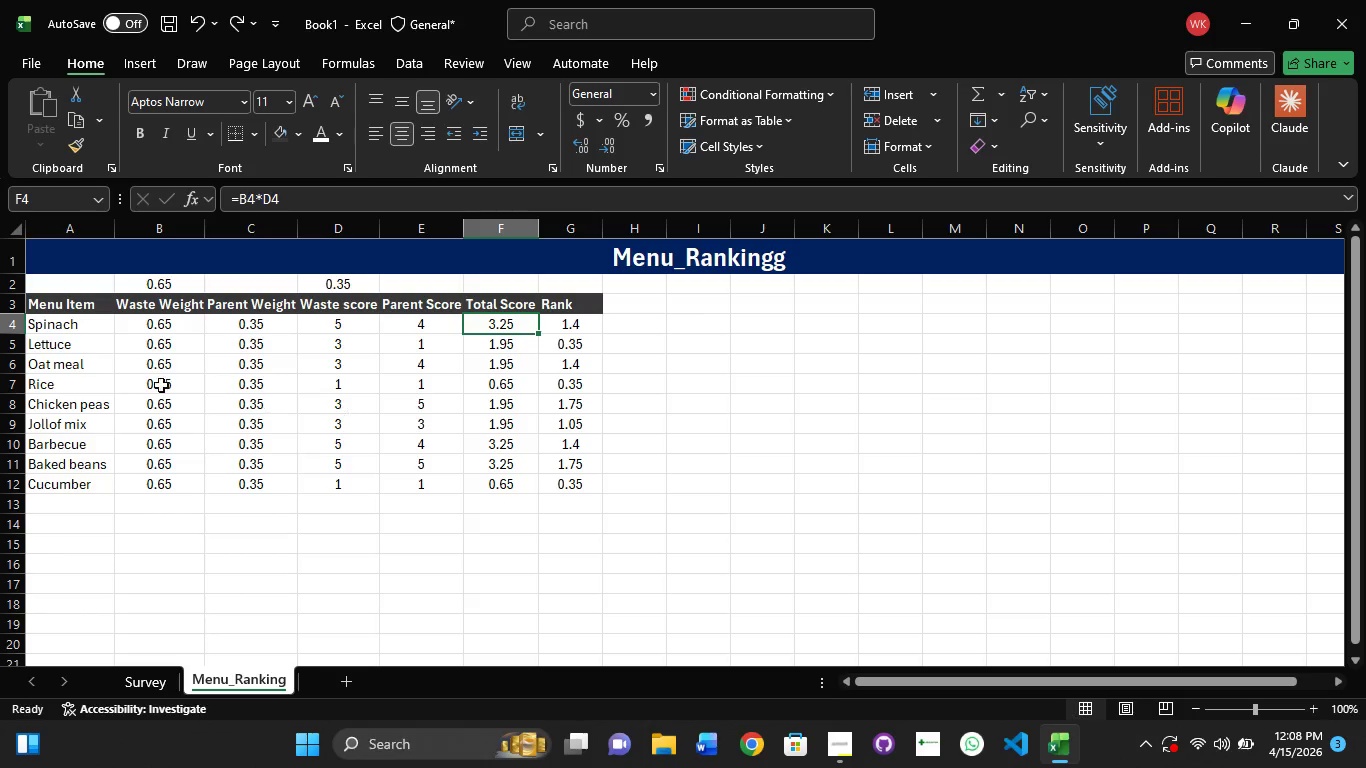 
wait(16.33)
 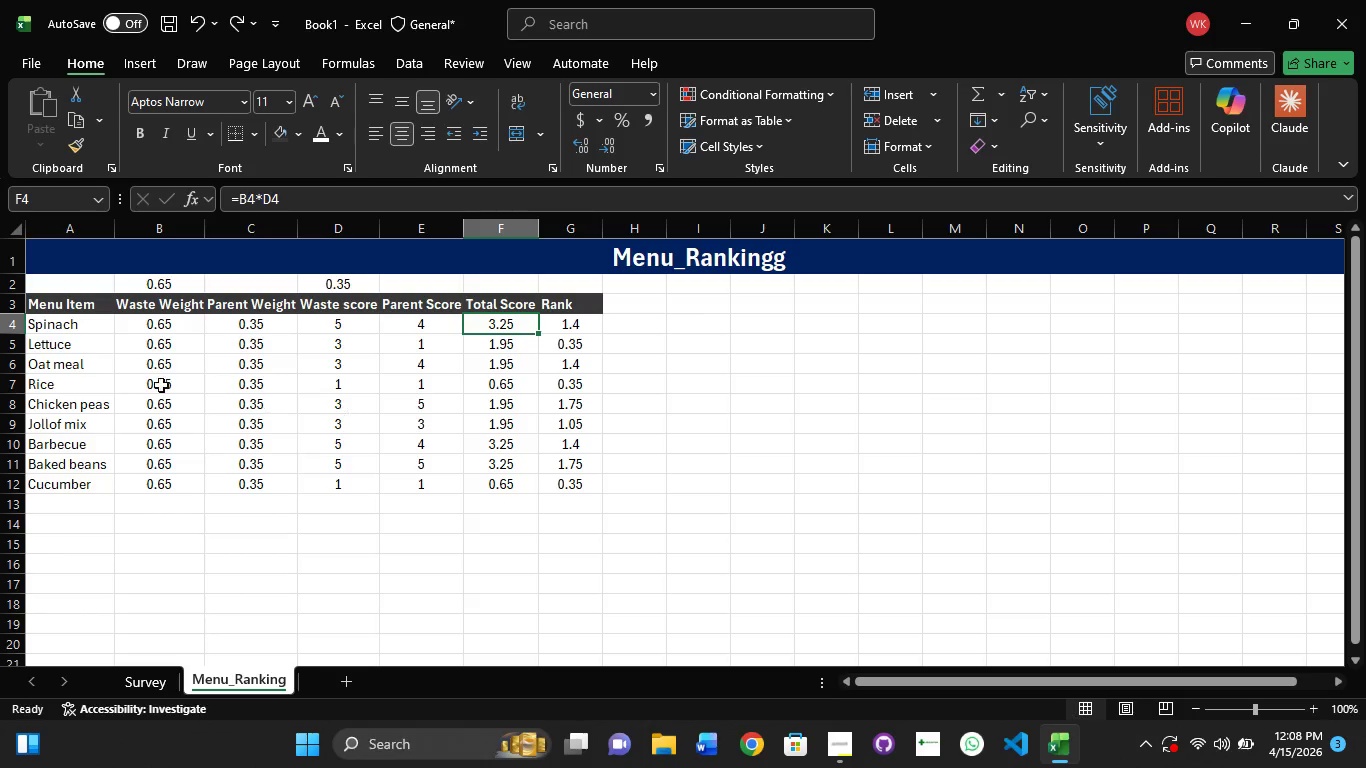 
left_click([216, 327])
 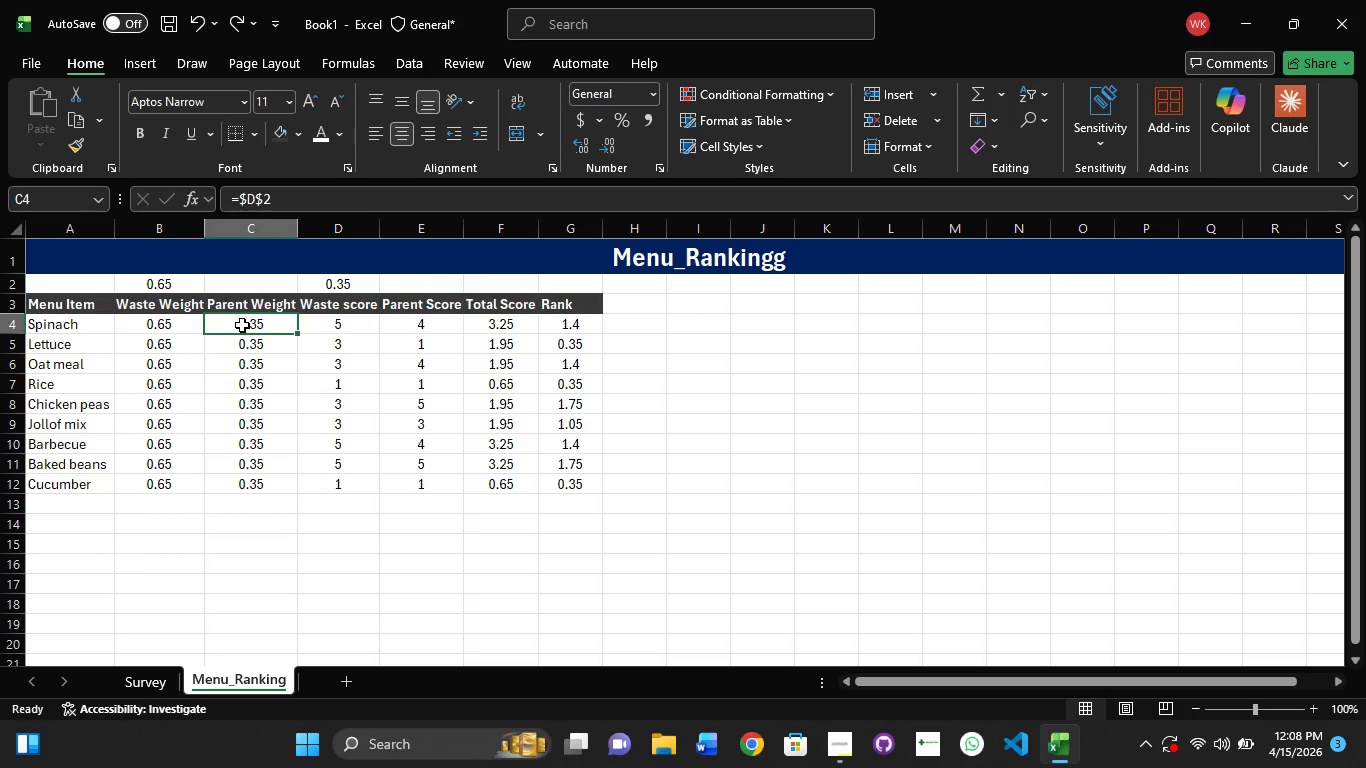 
wait(9.8)
 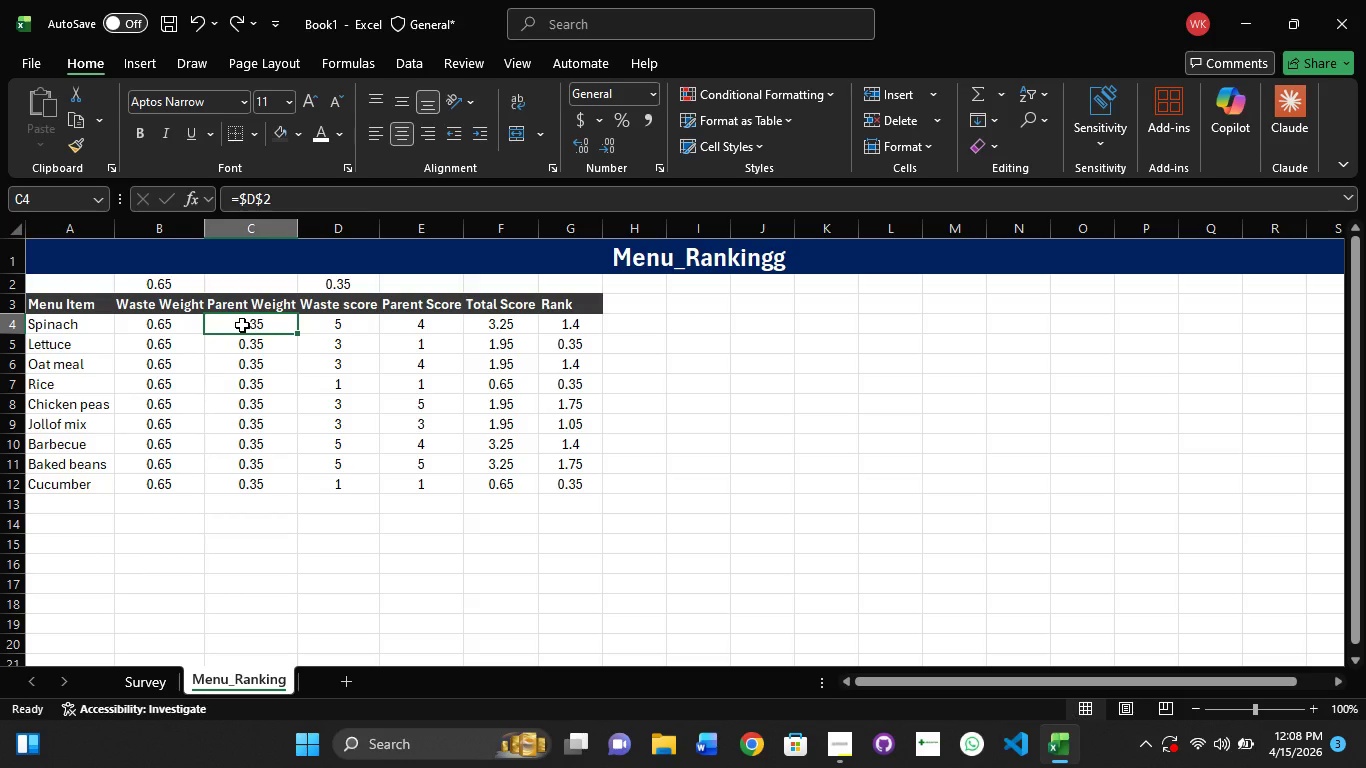 
left_click([345, 321])
 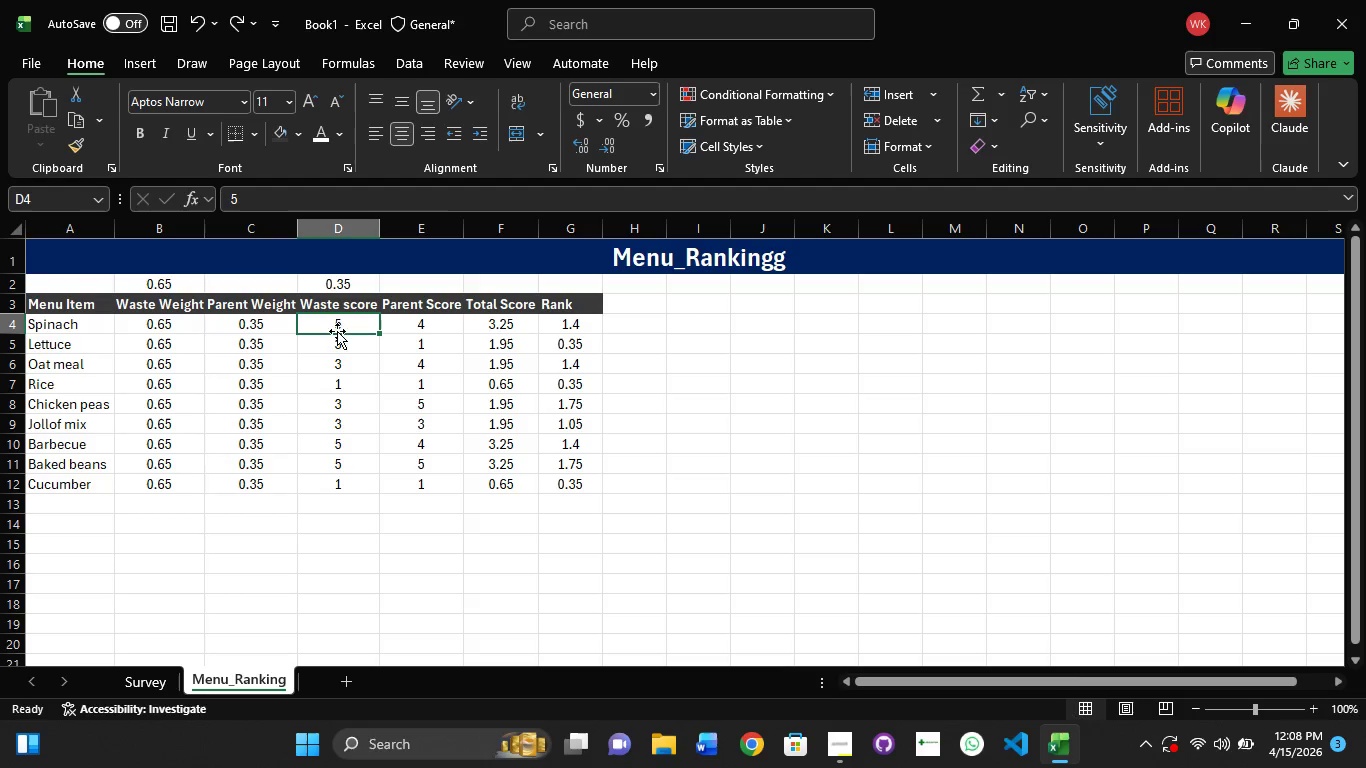 
left_click([337, 344])
 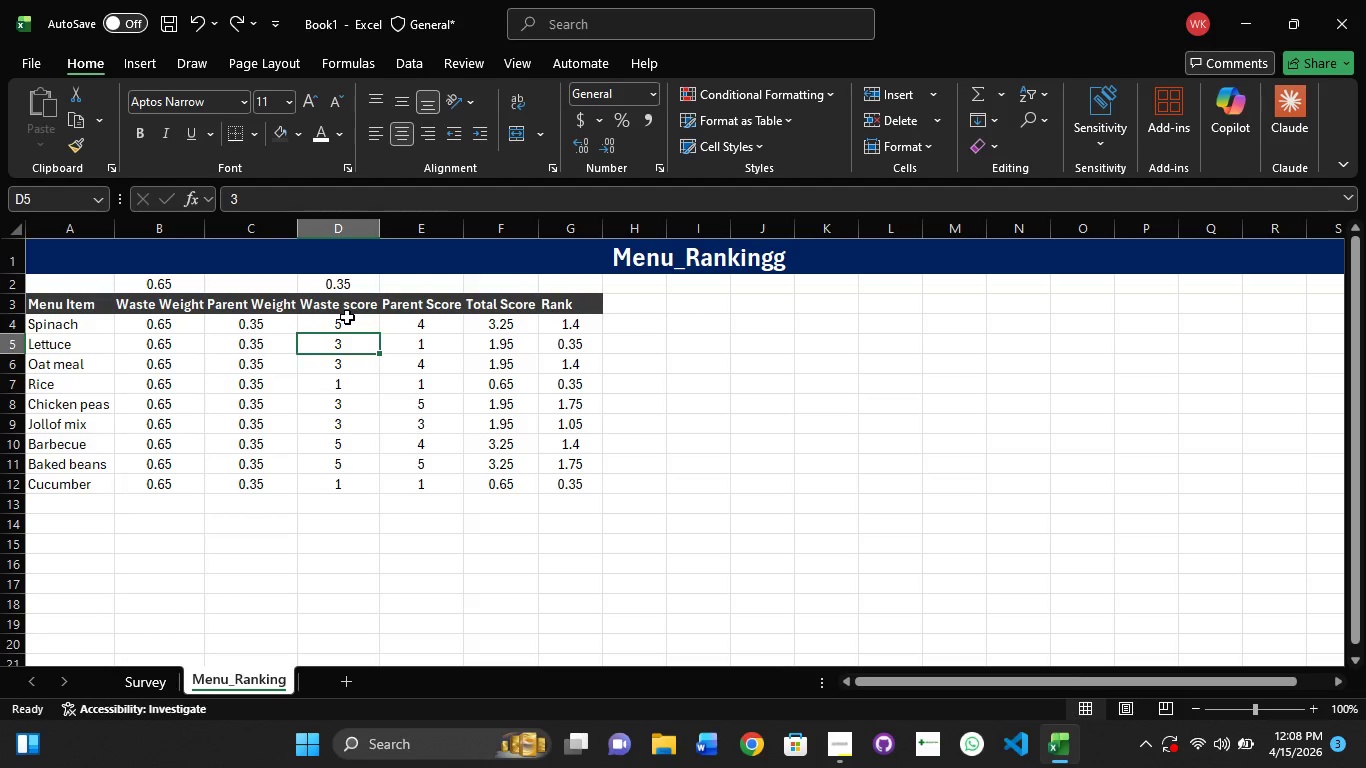 
left_click([347, 317])
 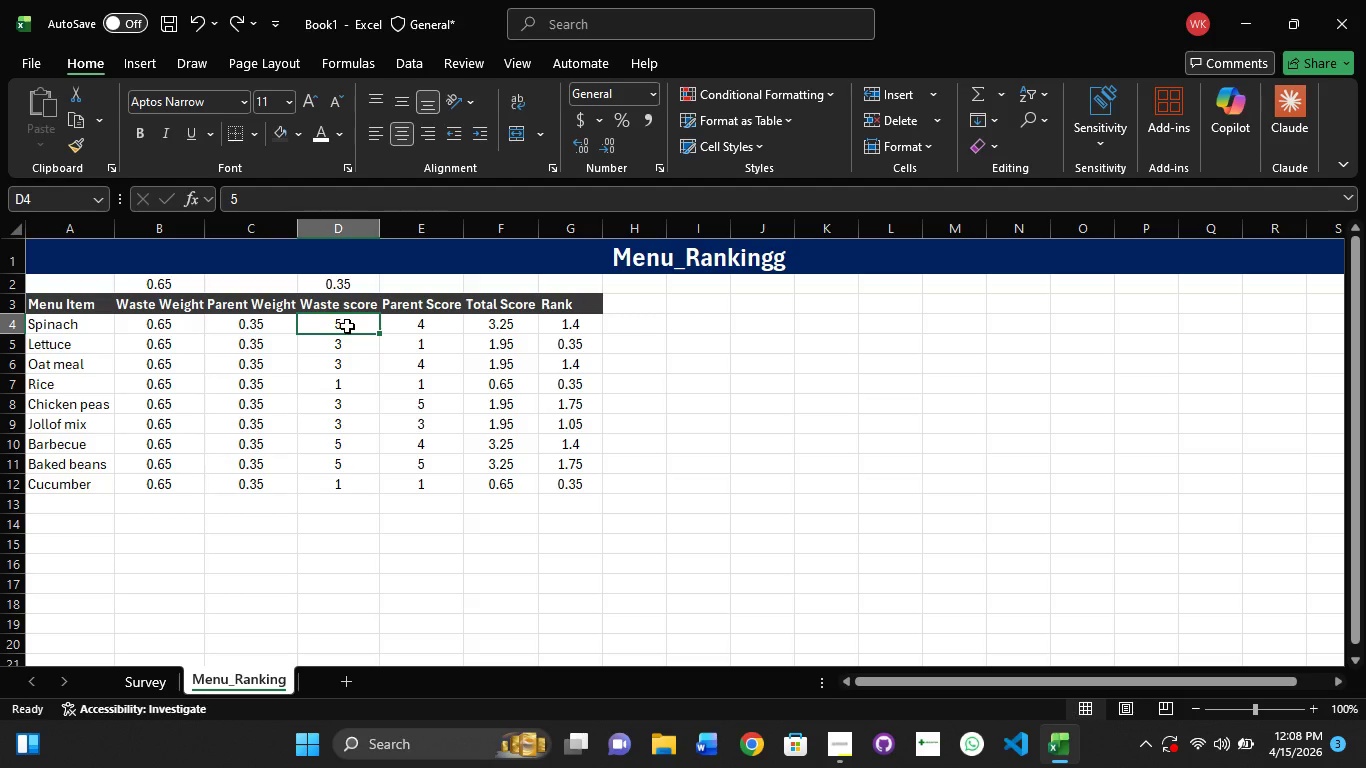 
left_click([347, 326])
 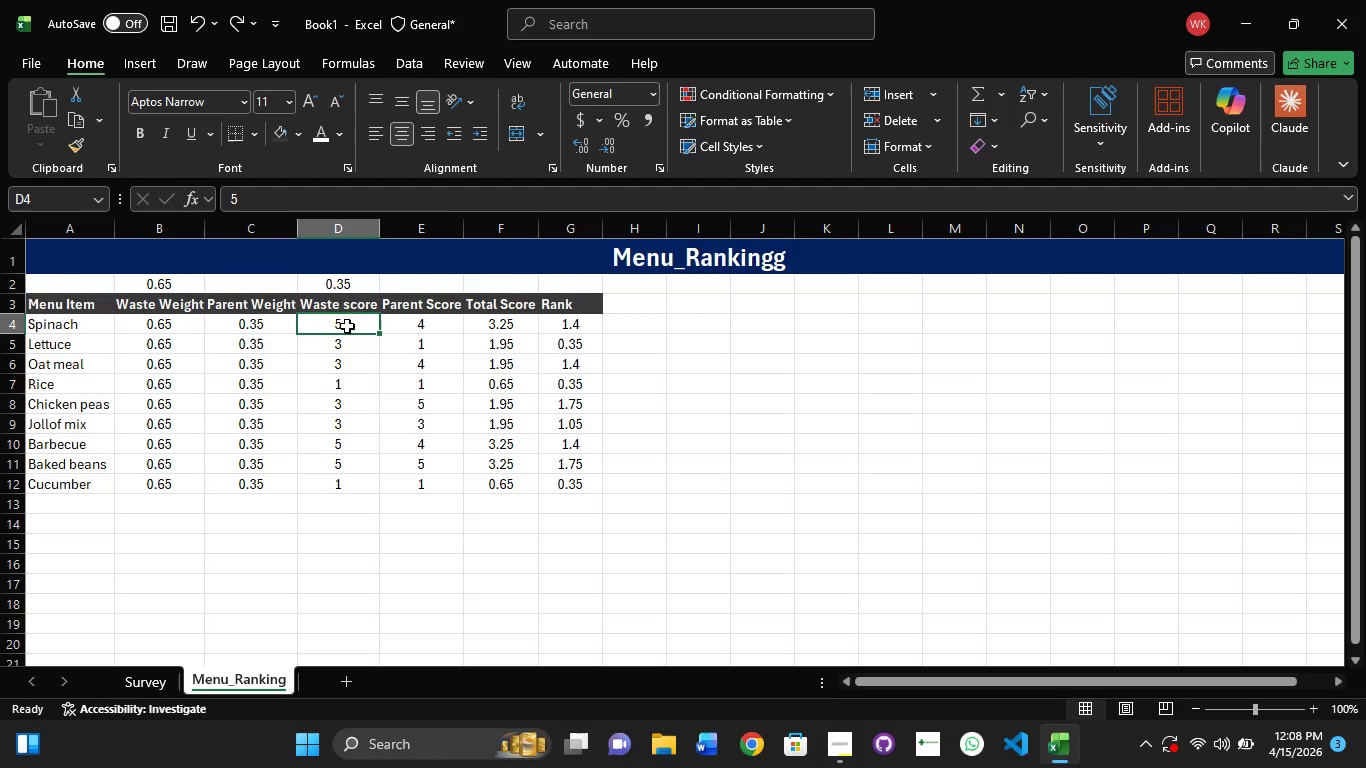 
left_click([347, 326])
 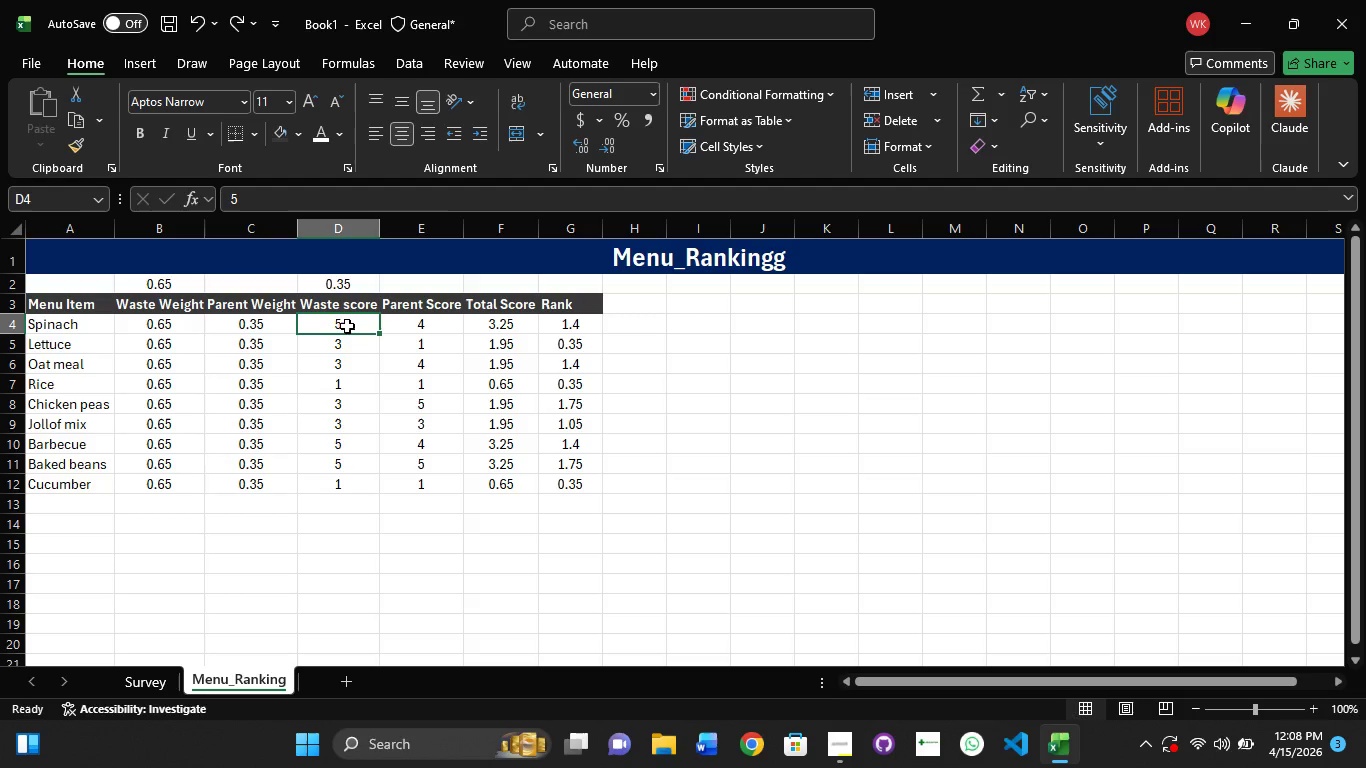 
double_click([347, 326])
 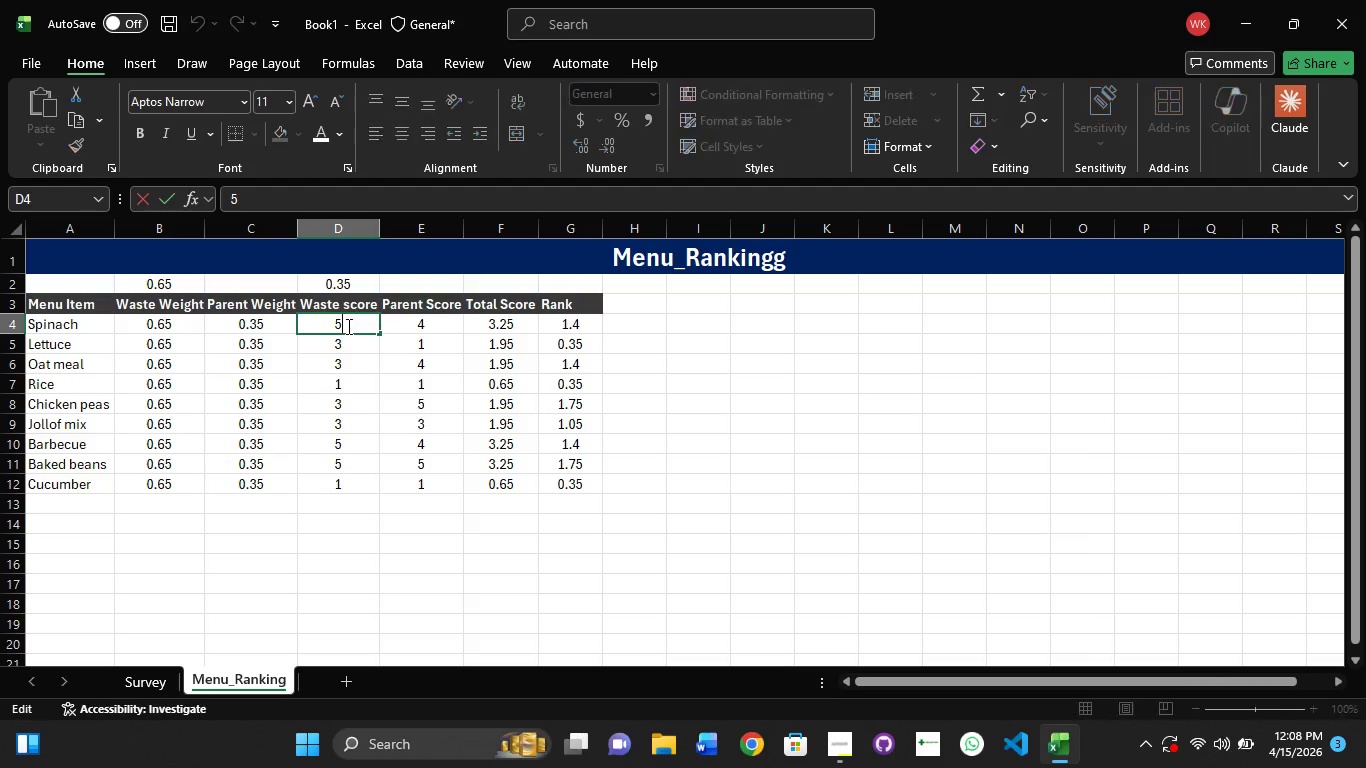 
triple_click([347, 326])
 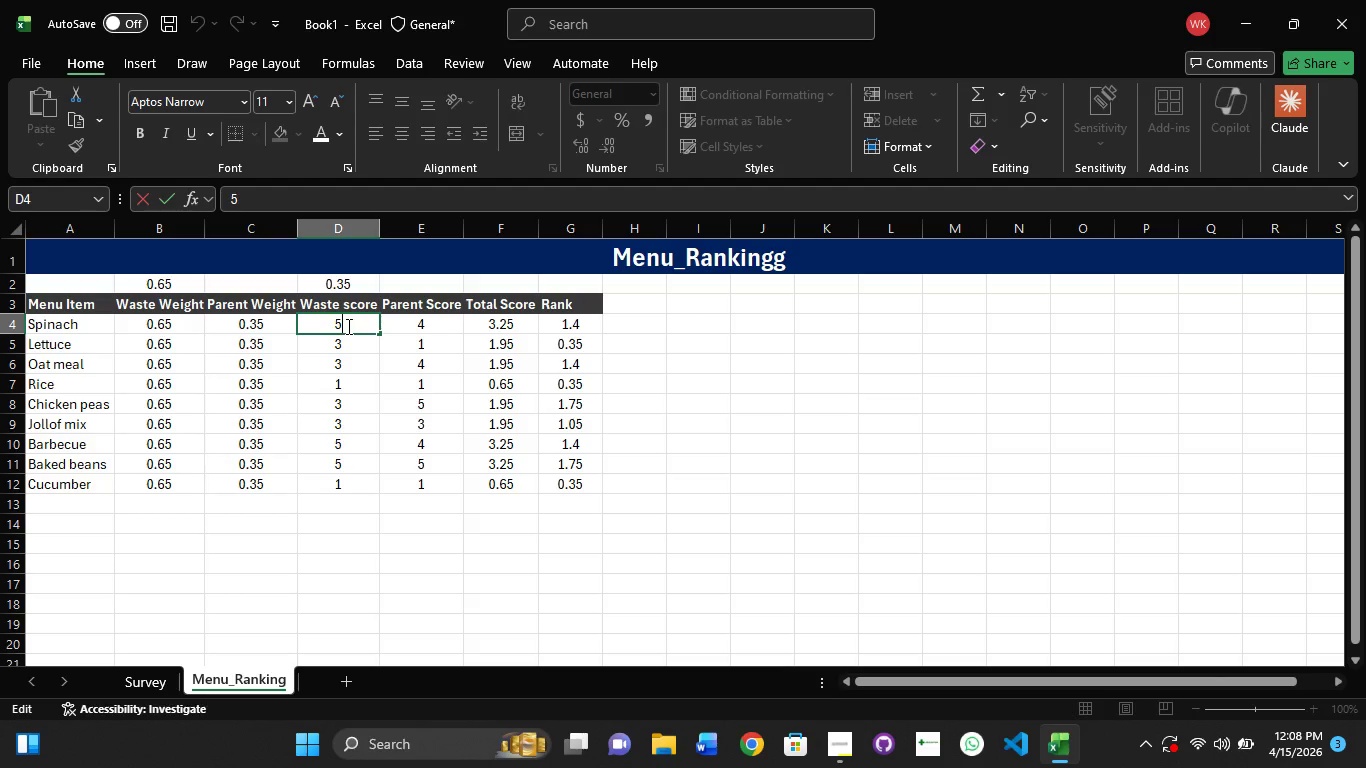 
key(Backspace)
type(=b4*d4)
 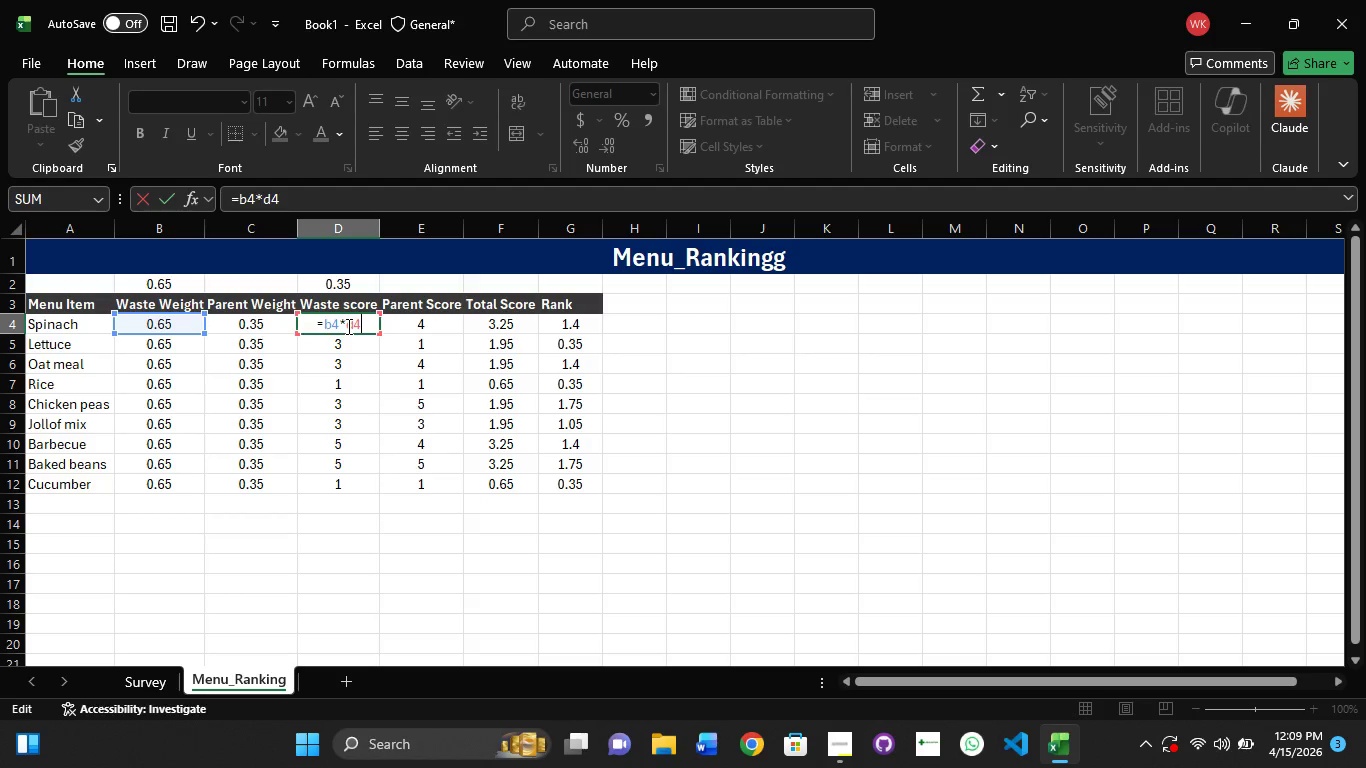 
key(Enter)
 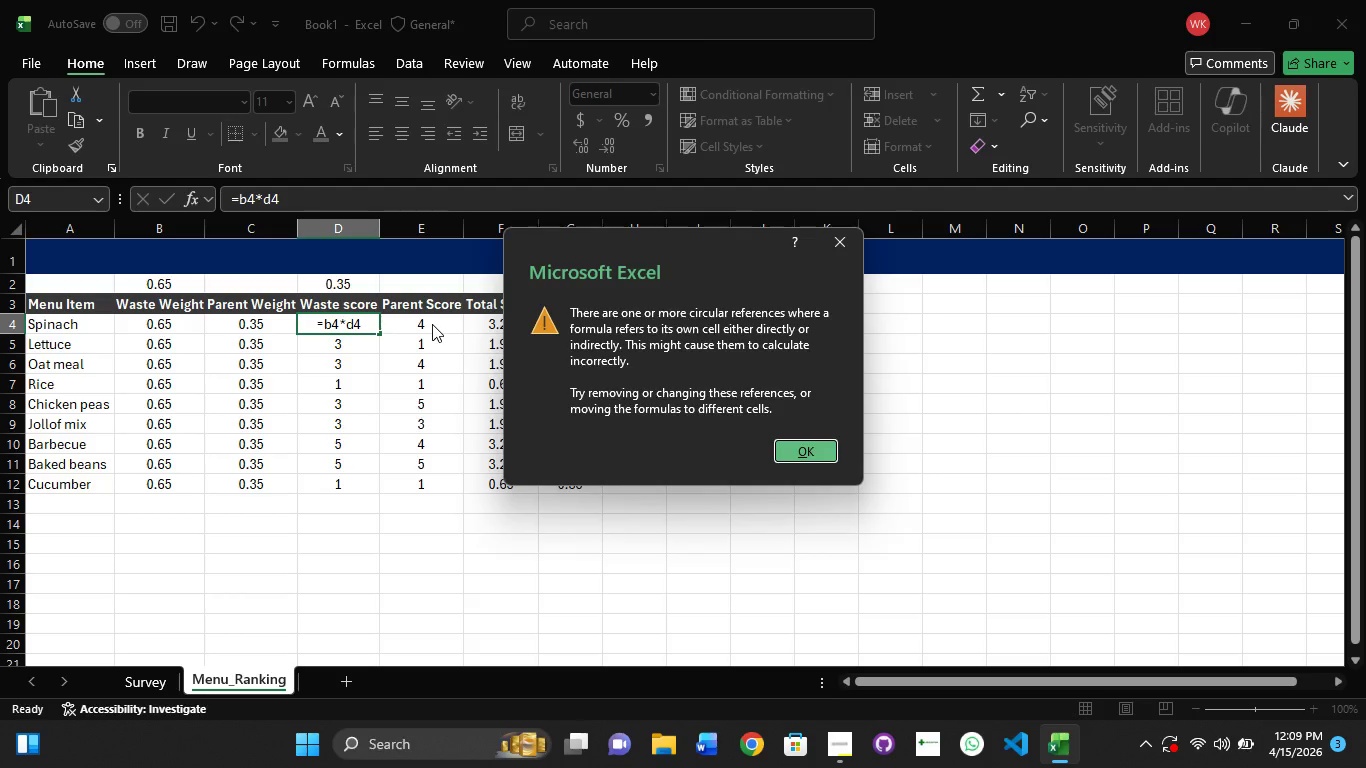 
wait(8.36)
 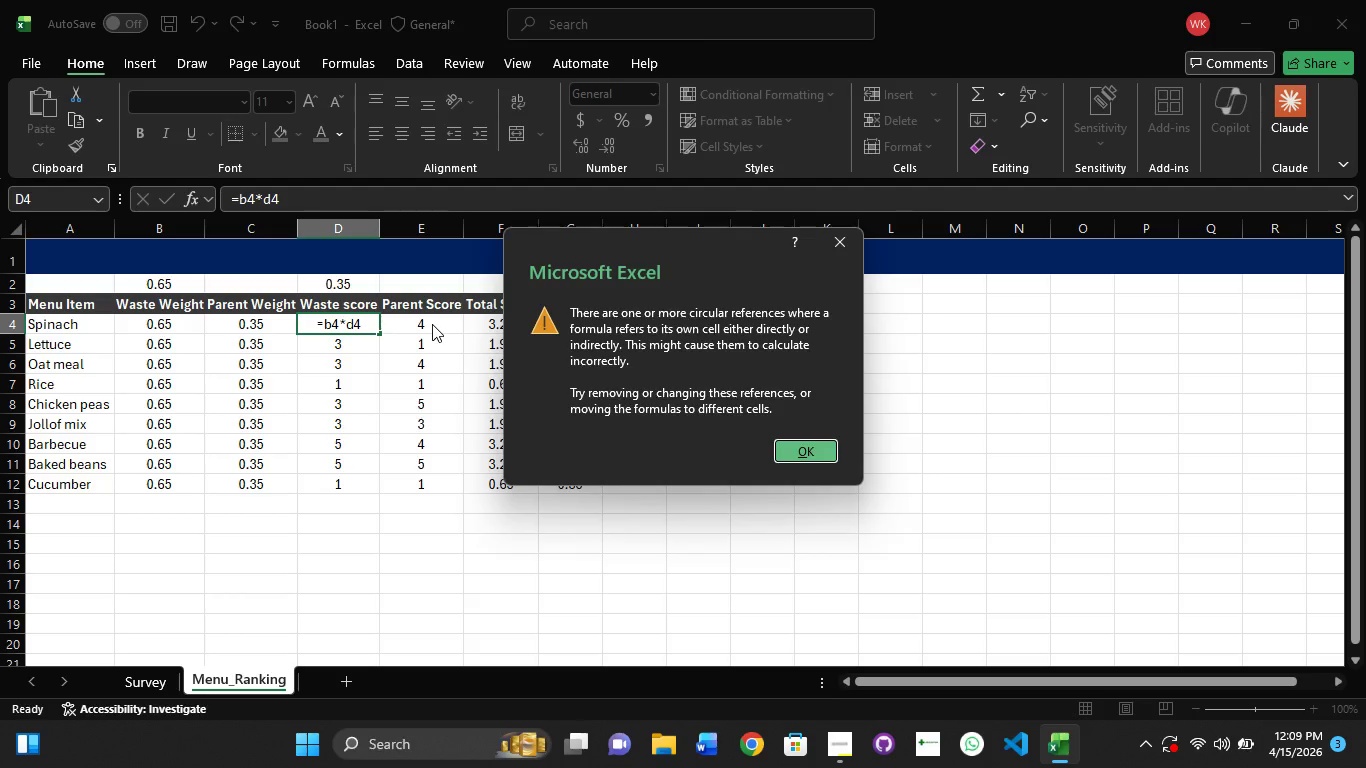 
left_click([508, 322])
 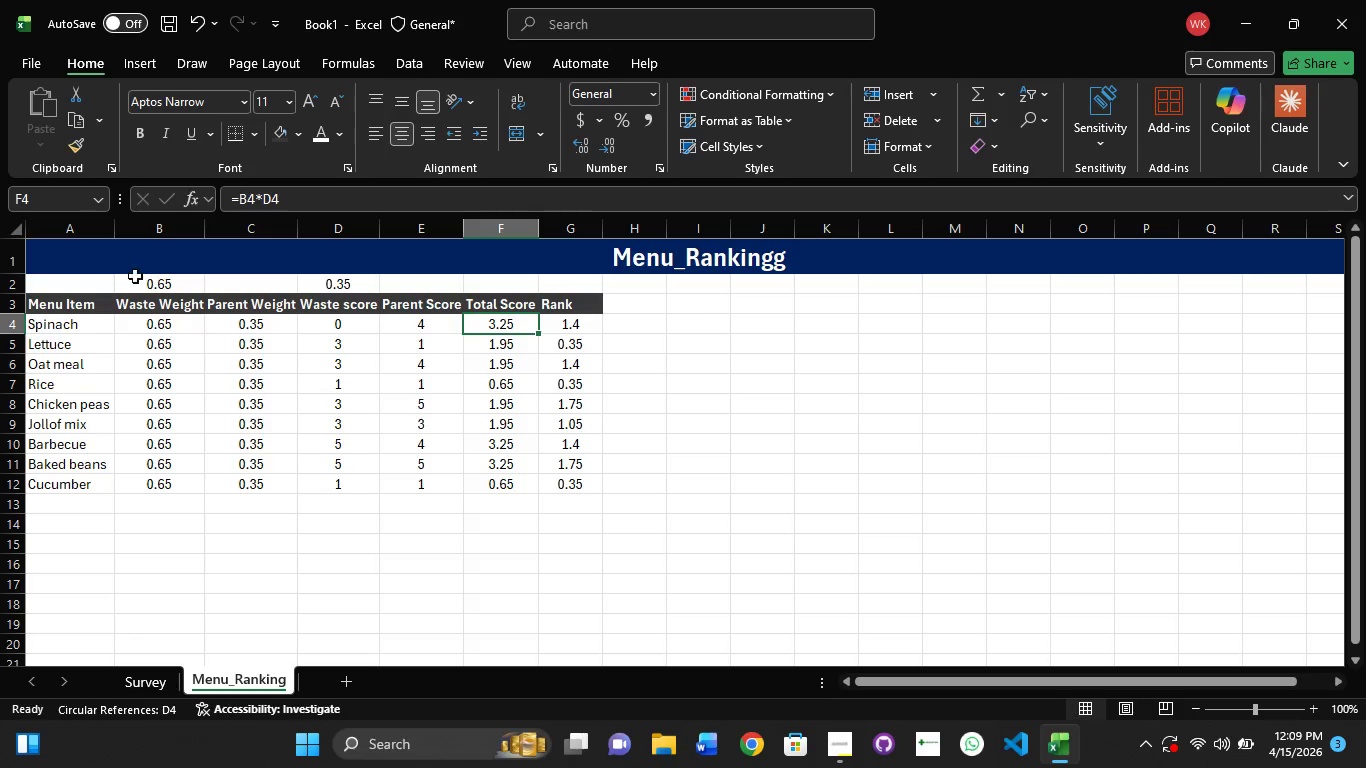 
key(Control+Y)
 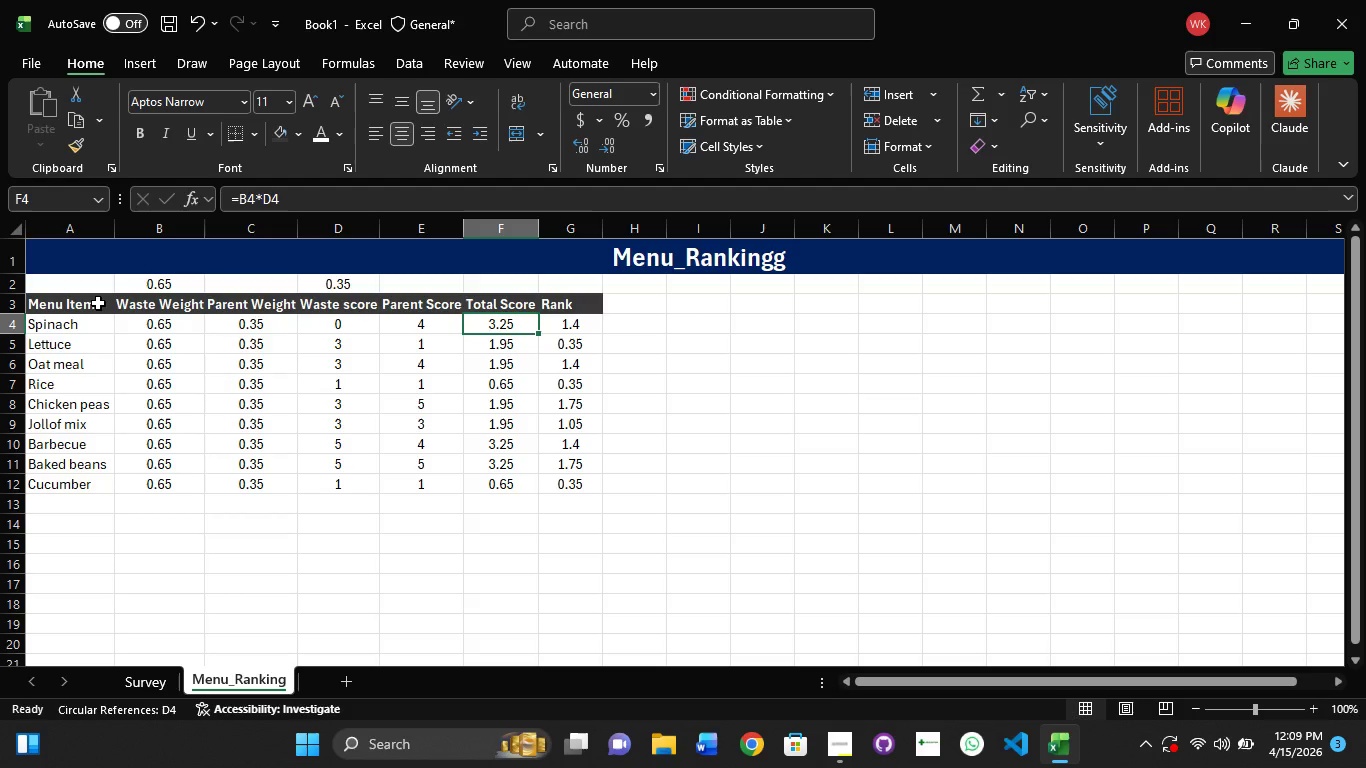 
key(Control+Y)
 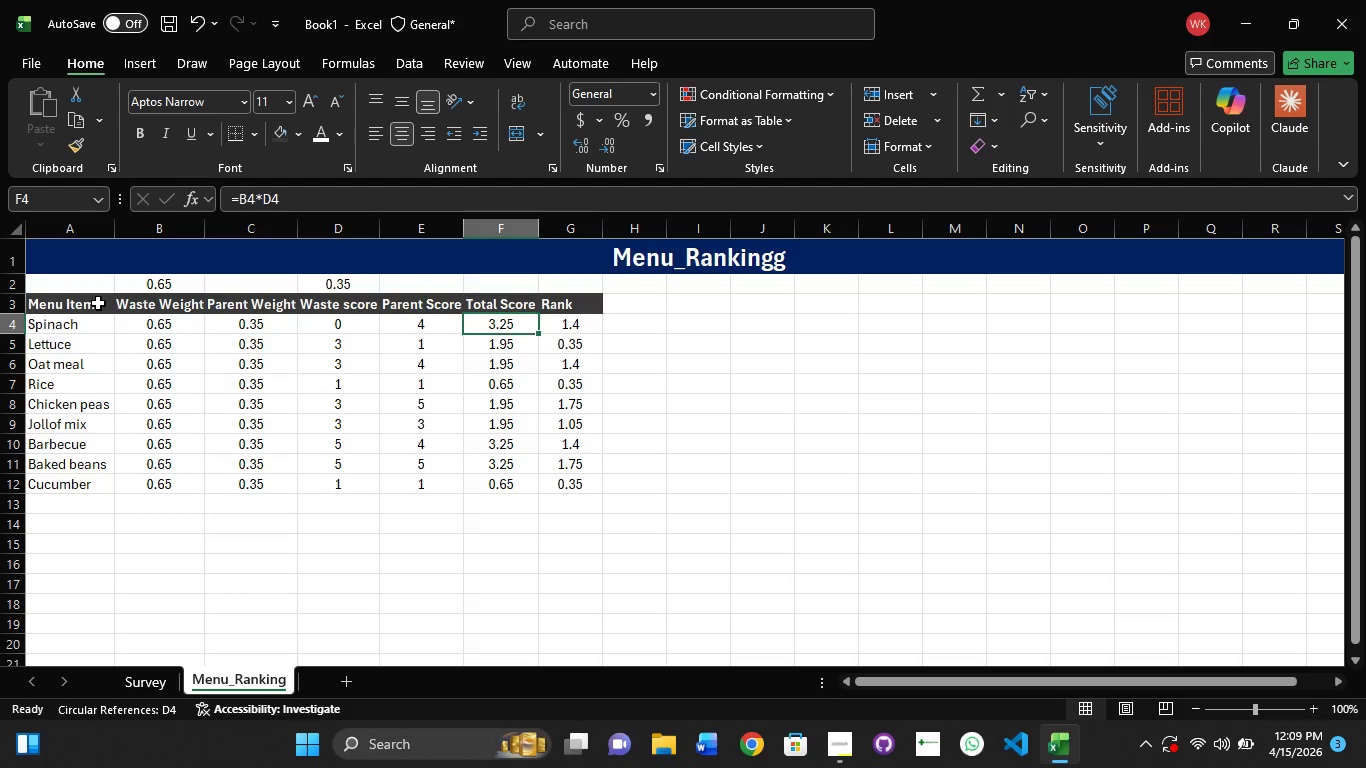 
key(Control+Y)
 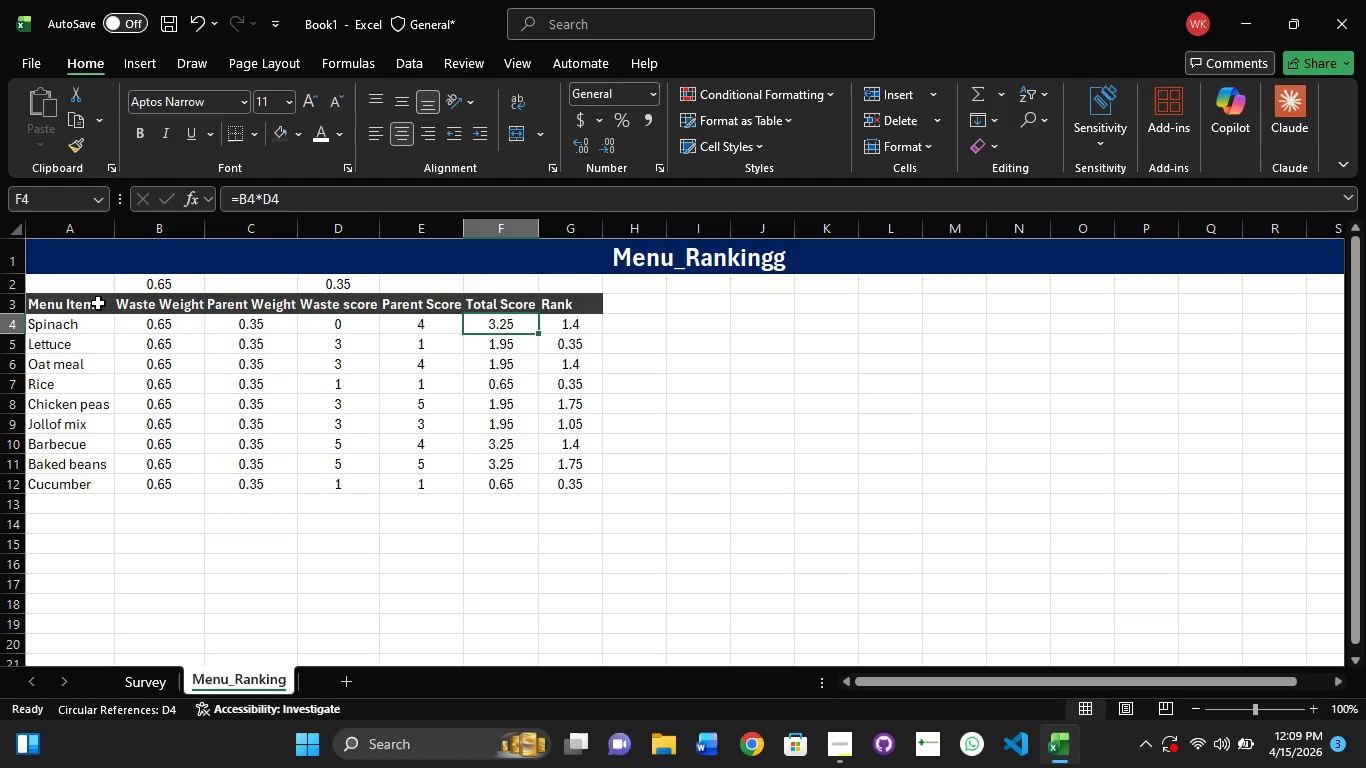 
key(Control+Y)
 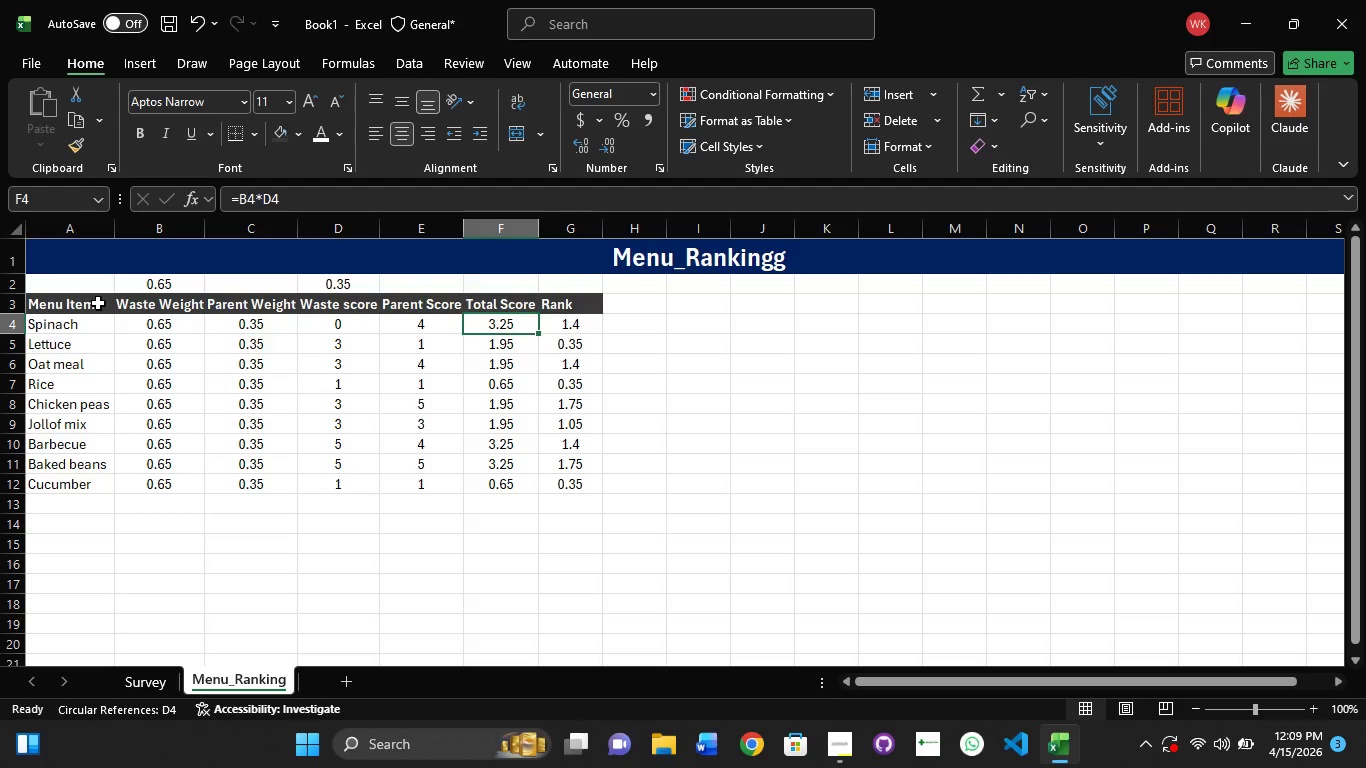 
key(Control+Y)
 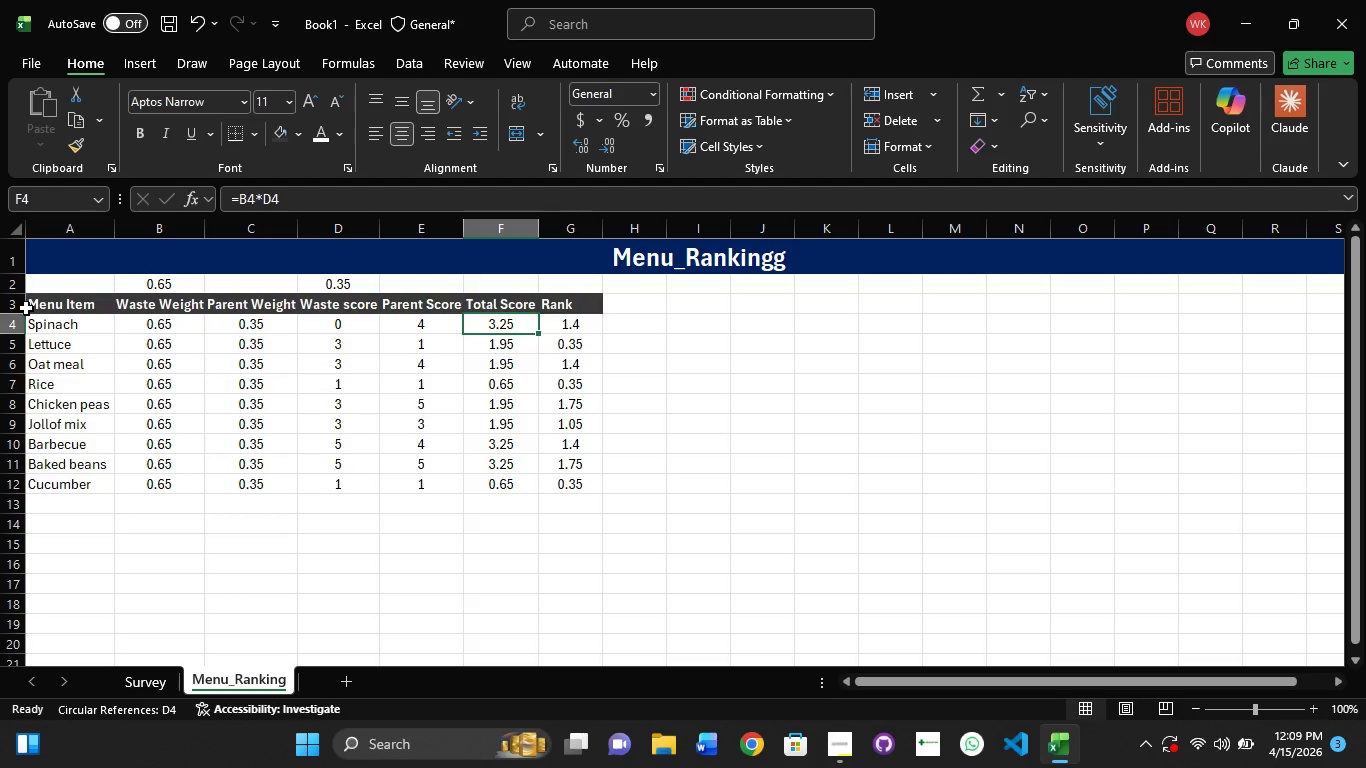 
hold_key(key=ShiftLeft, duration=1.5)
left_click_drag(start_coordinate=[262, 370], to_coordinate=[274, 380])
 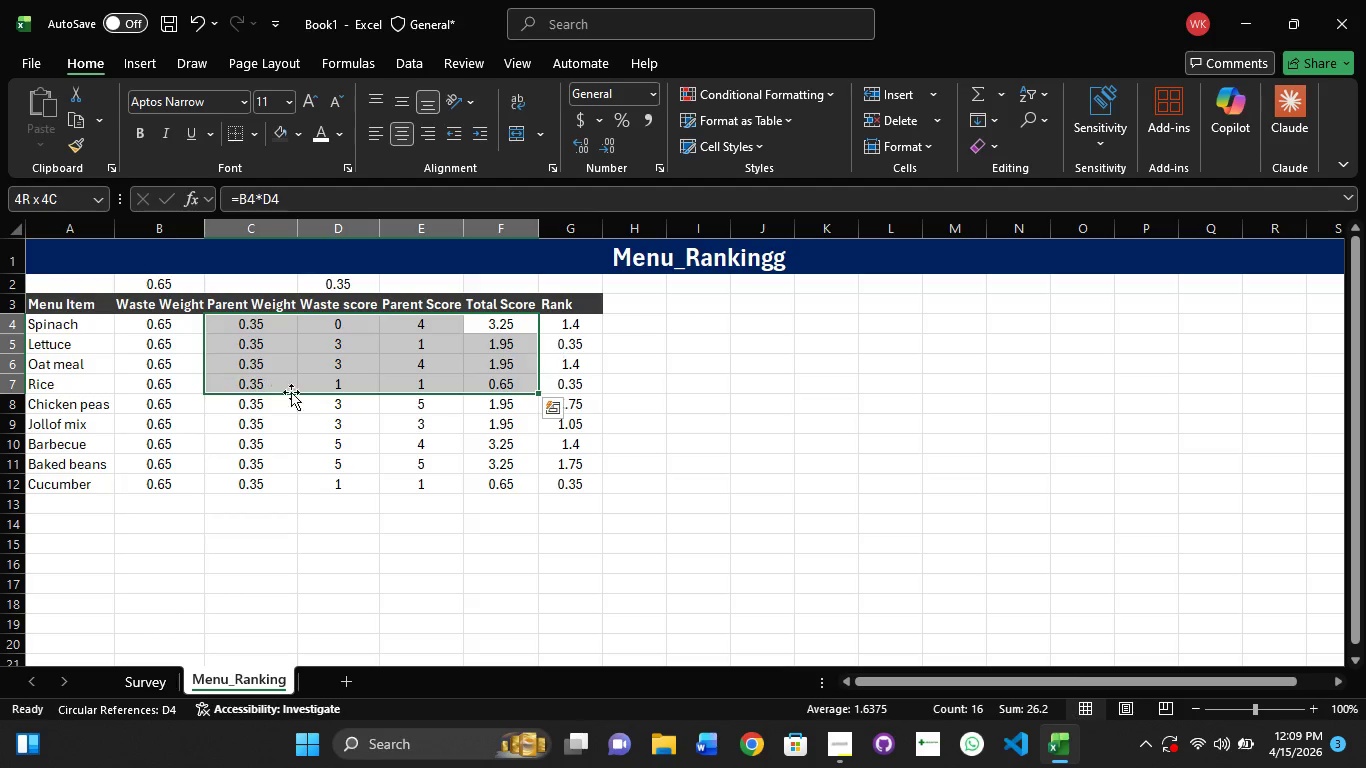 
hold_key(key=ShiftLeft, duration=0.81)
 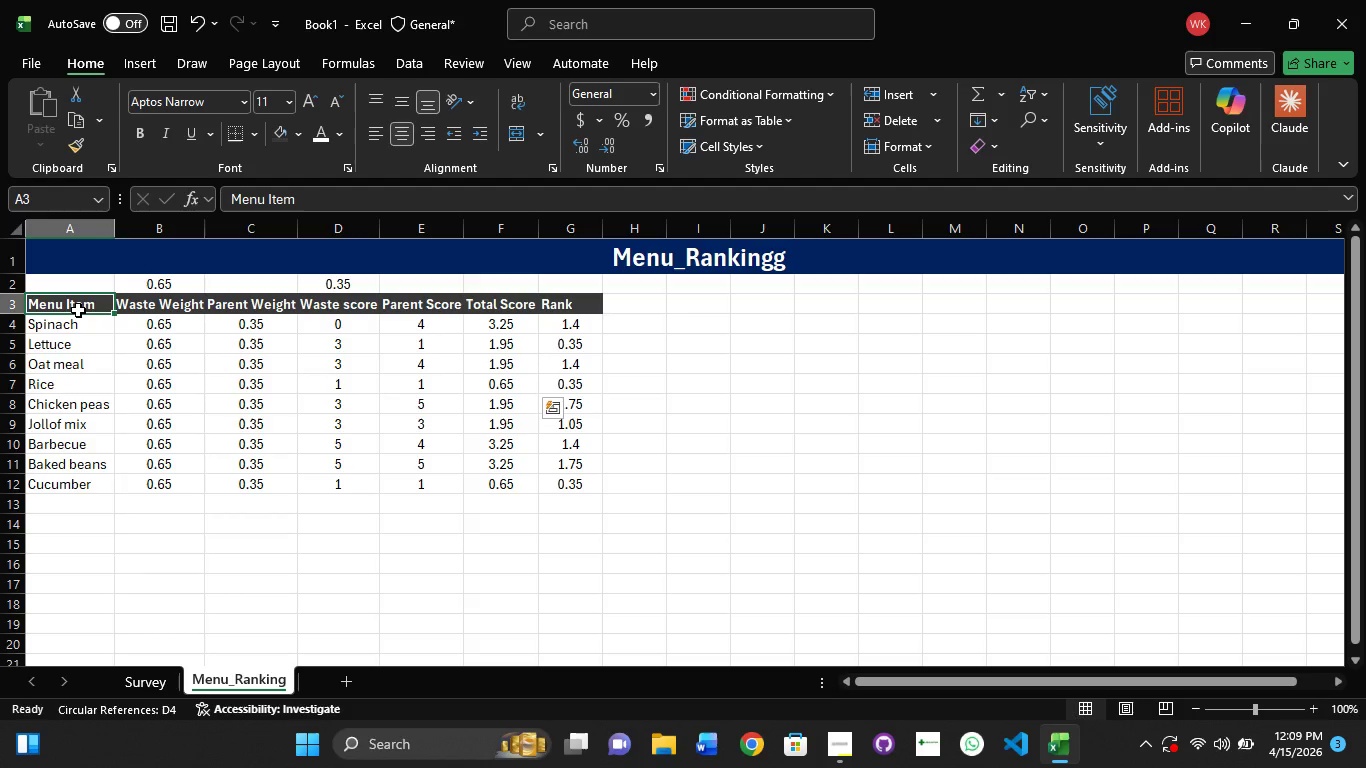 
left_click([78, 310])
 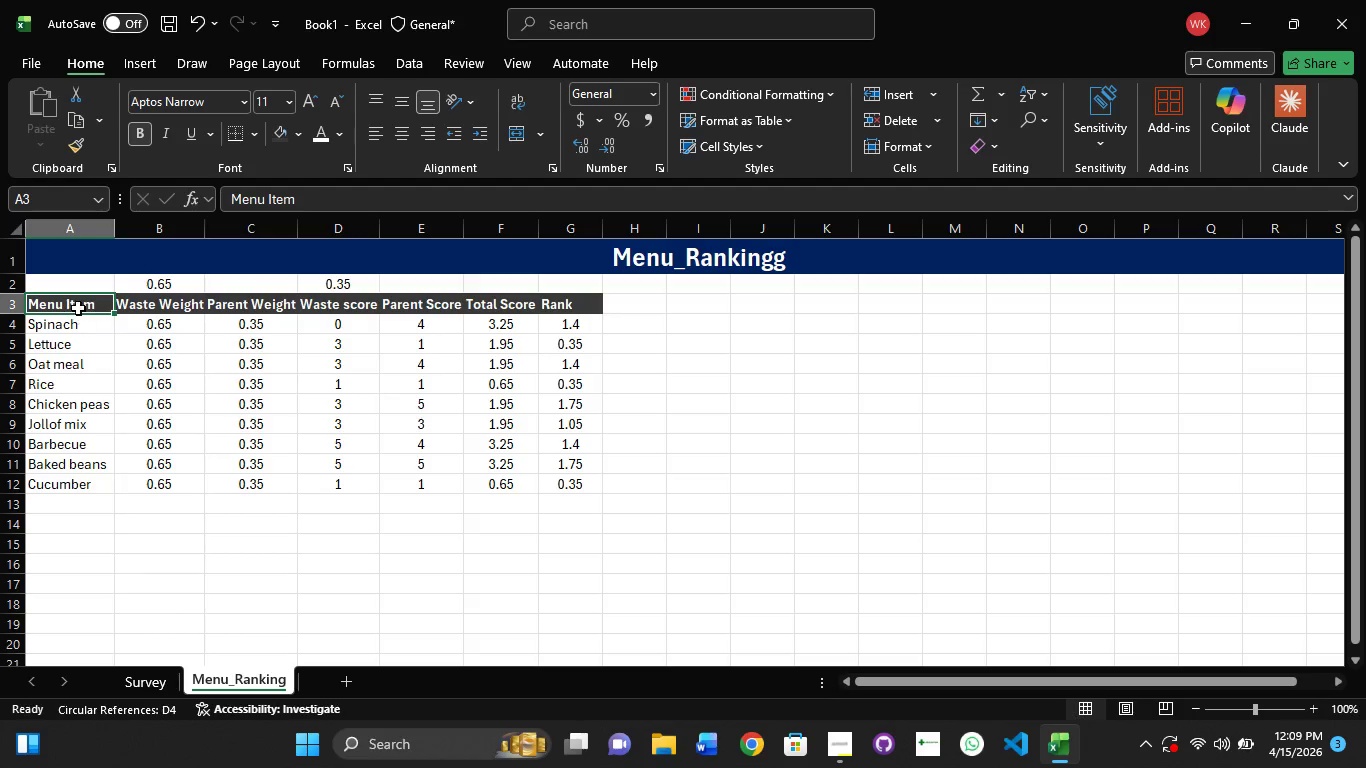 
hold_key(key=ShiftLeft, duration=1.5)
left_click_drag(start_coordinate=[78, 308], to_coordinate=[90, 345])
 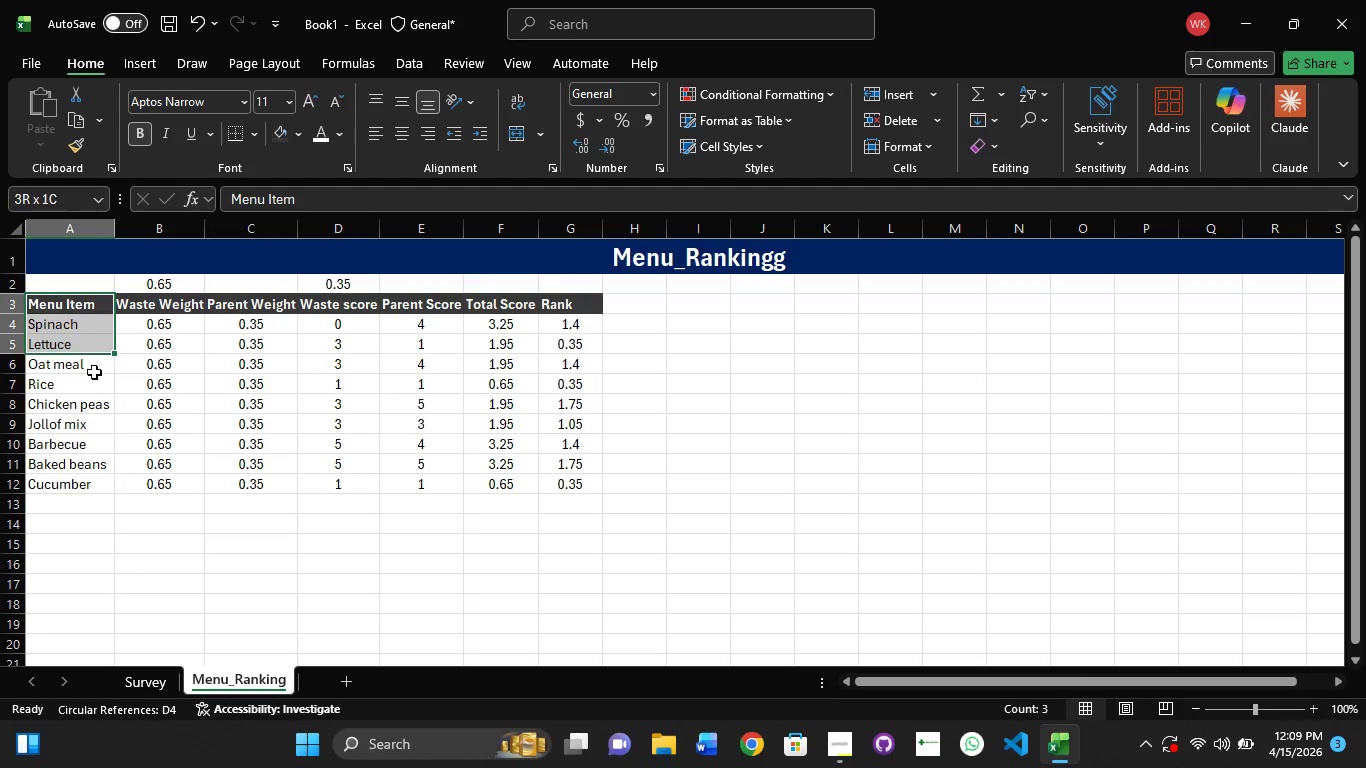 
left_click_drag(start_coordinate=[93, 370], to_coordinate=[108, 425])
 